 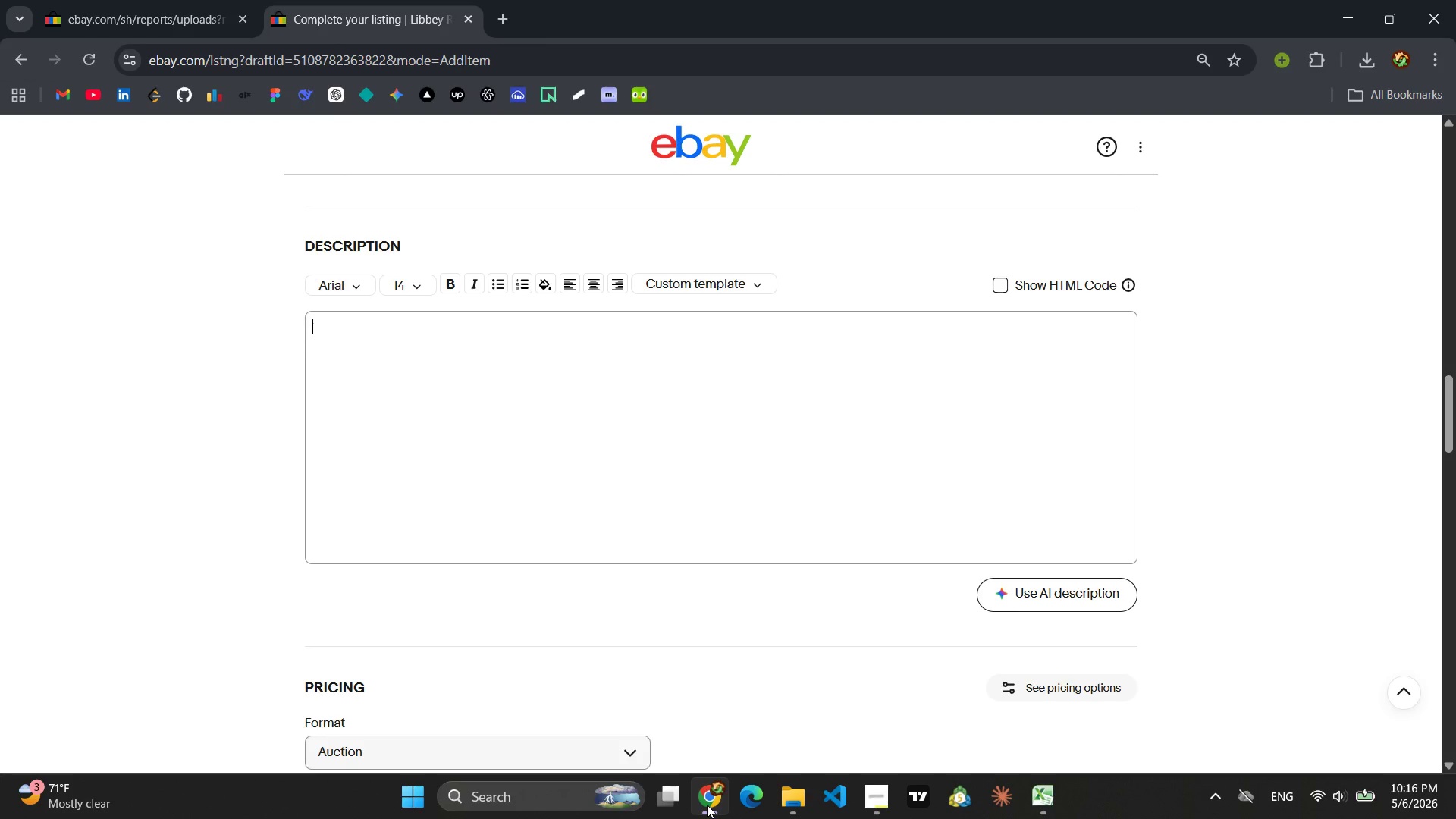 
type(v)
key(Backspace)
type(v)
key(Backspace)
type(Vintage Hamilton Beach Triple-Spindle Mixer (199)
key(Backspace)
type(54))
 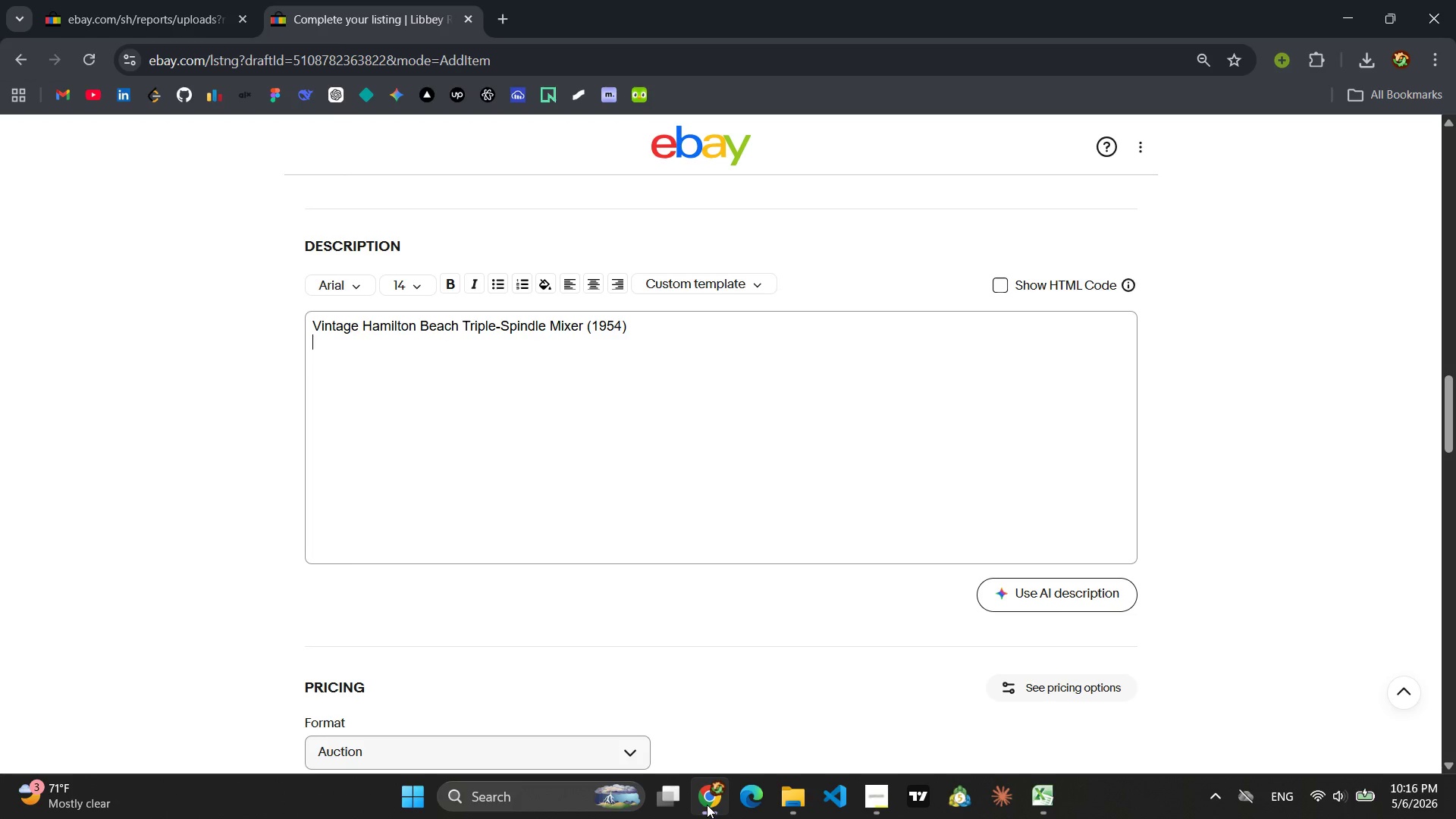 
 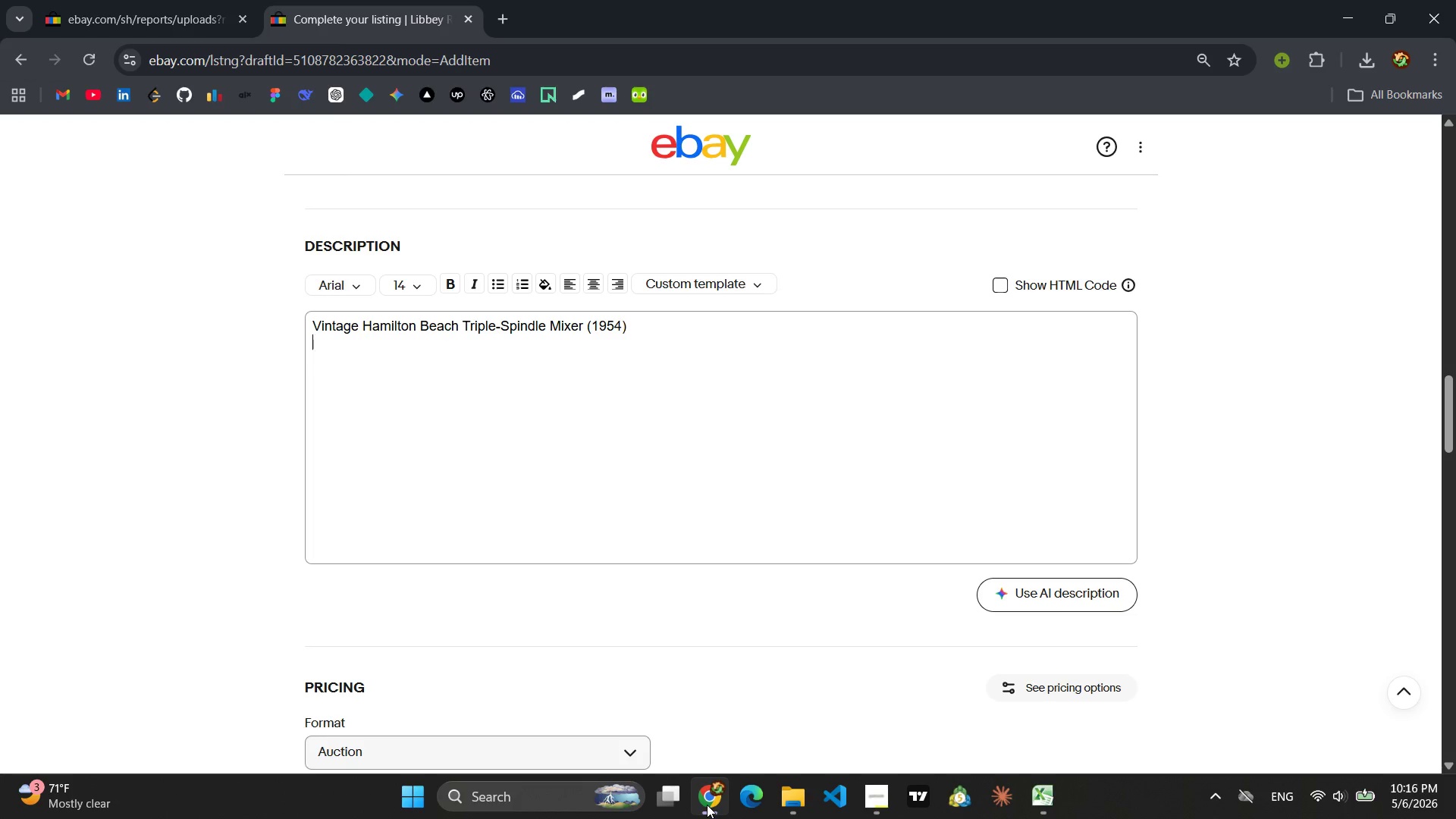 
key(Enter)
 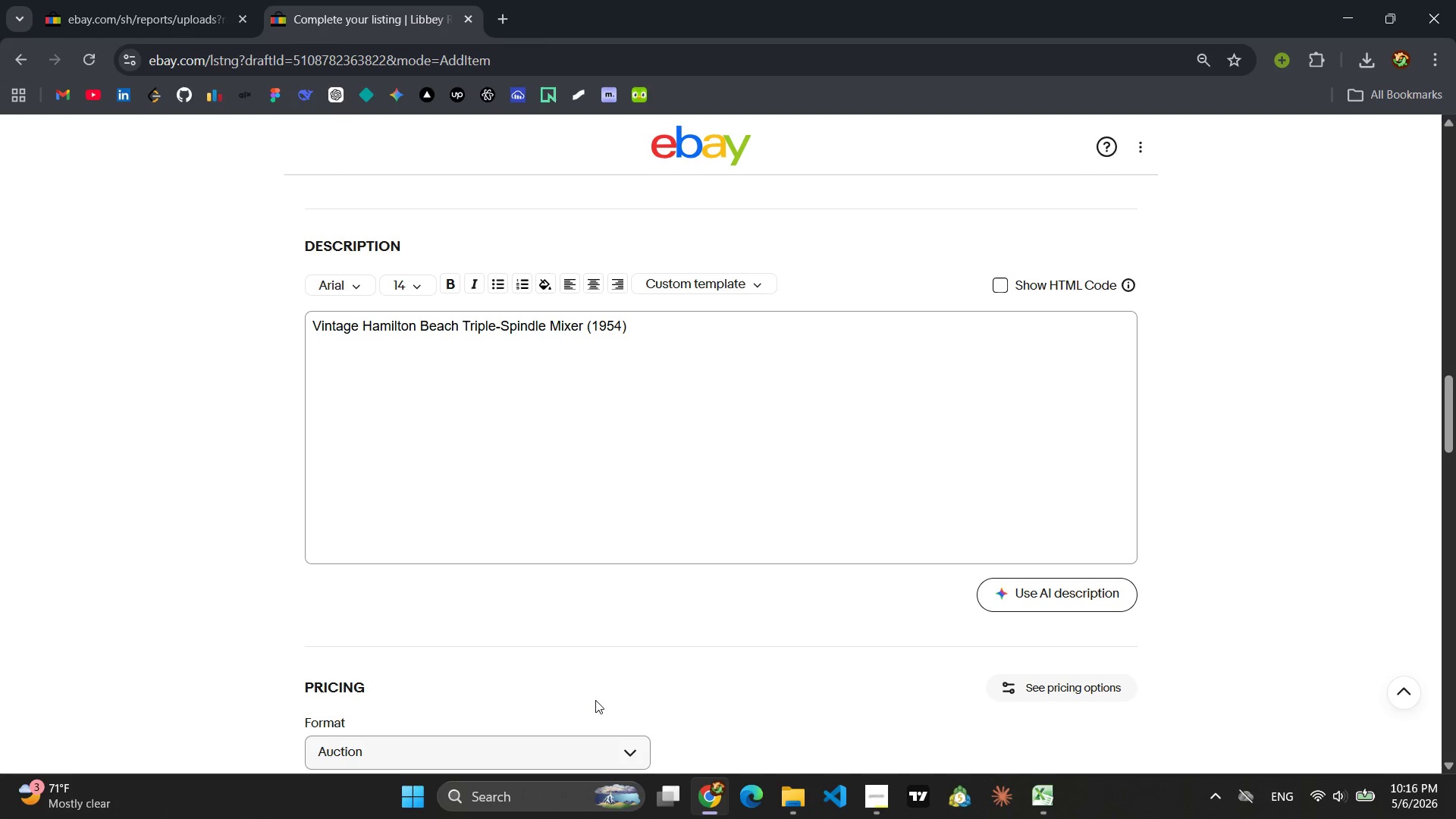 
type(This )
key(Backspace)
key(Backspace)
key(Backspace)
key(Backspace)
key(Backspace)
 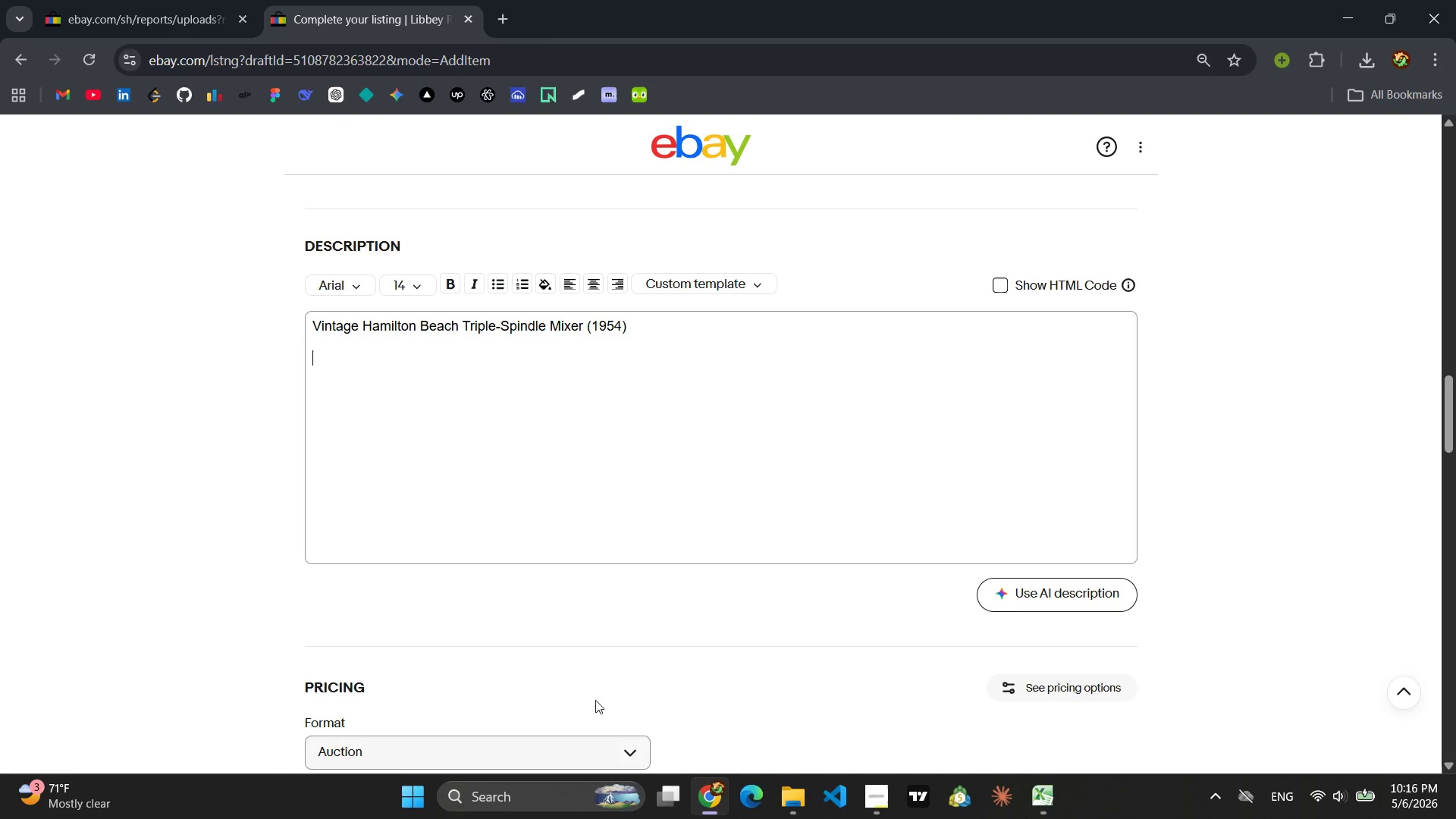 
key(Enter)
 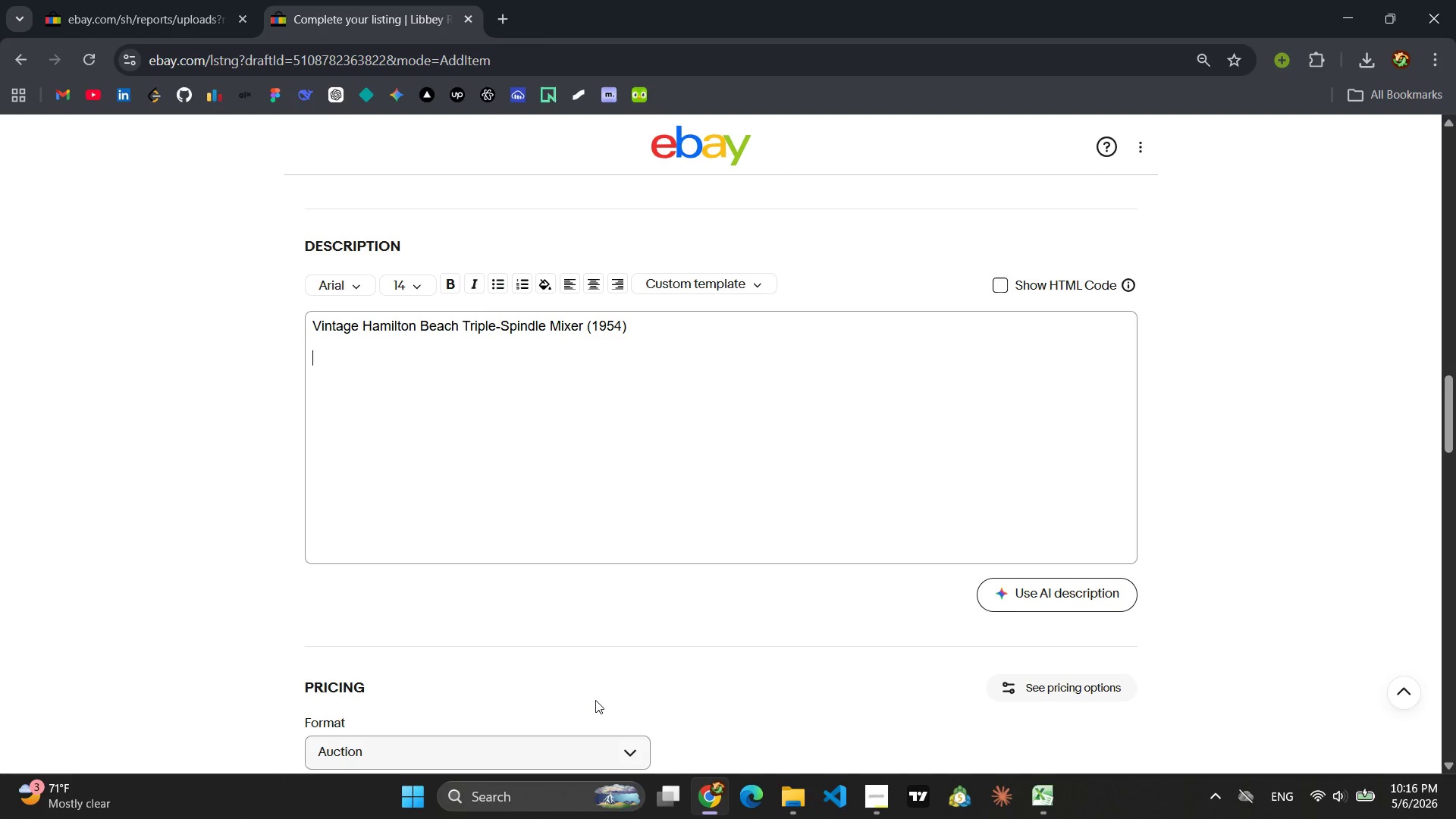 
type(This e)
key(Backspace)
type(beatuti)
key(Backspace)
key(Backspace)
key(Backspace)
type(ut)
key(Backspace)
key(Backspace)
key(Backspace)
type(utifully preserved am)
key(Backspace)
key(Backspace)
type(Hamilton Beac )
key(Backspace)
type(g m)
key(Backspace)
key(Backspace)
key(Backspace)
type(h mixer was the heartbeat of the s)
key(Backspace)
type(Silver gi)
key(Backspace)
type(ri)
key(Backspace)
key(Backspace)
key(Backspace)
type(Griddle's soda fountain for over sixty years. With its icons)
key(Backspace)
type(ic triple-spindle desing and gleaminign and )
 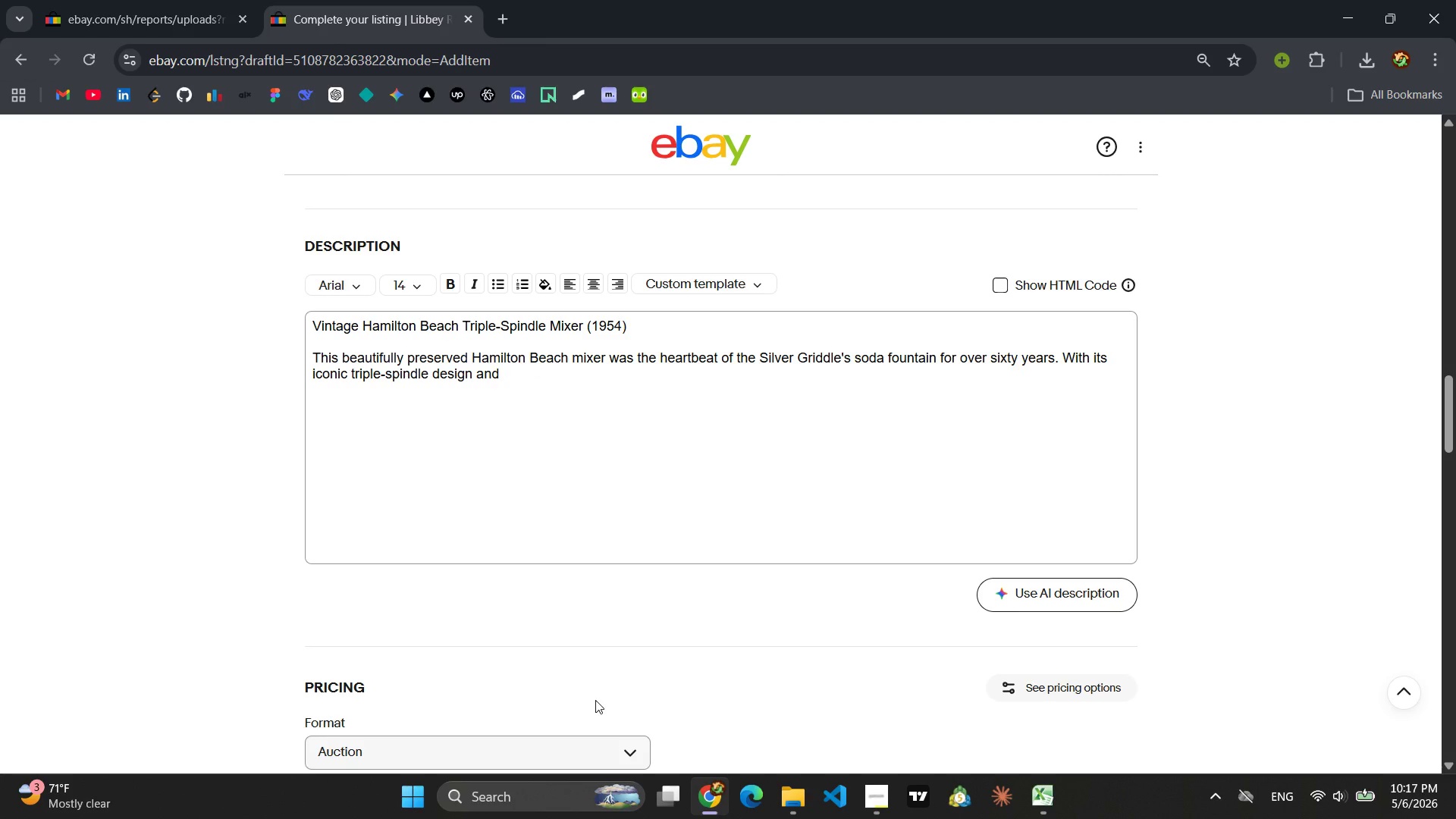 
type(gleaming chrome body, it churned out coutn)
key(Backspace)
key(Backspace)
type(ntless malted milkshakes and earned its place s)
key(Backspace)
type(as the p)
key(Backspace)
type(diner's most prized piece of equipmne)
key(Backspace)
key(Backspace)
type(ent )
key(Backspace)
type(.)
 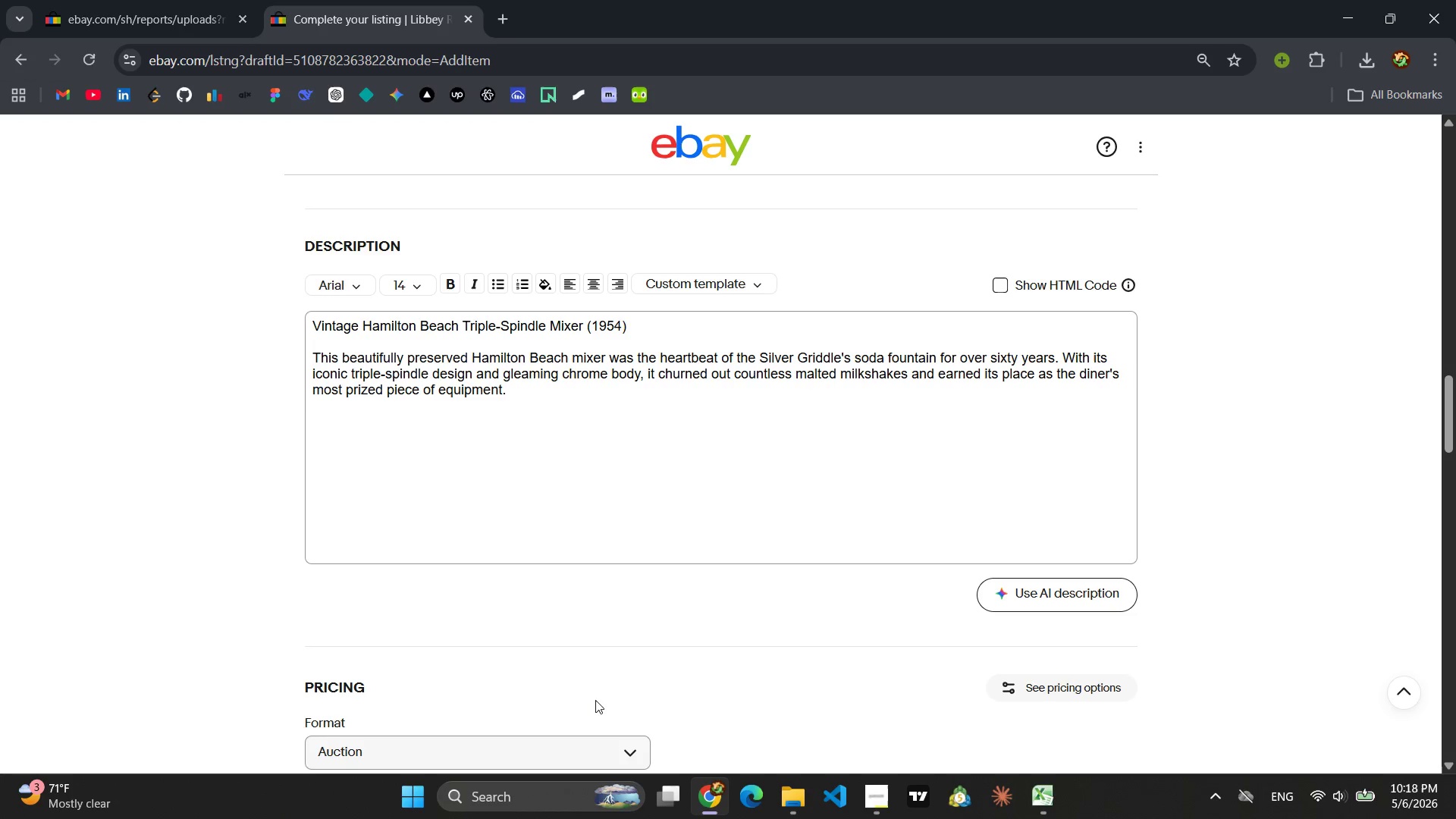 
key(Enter)
 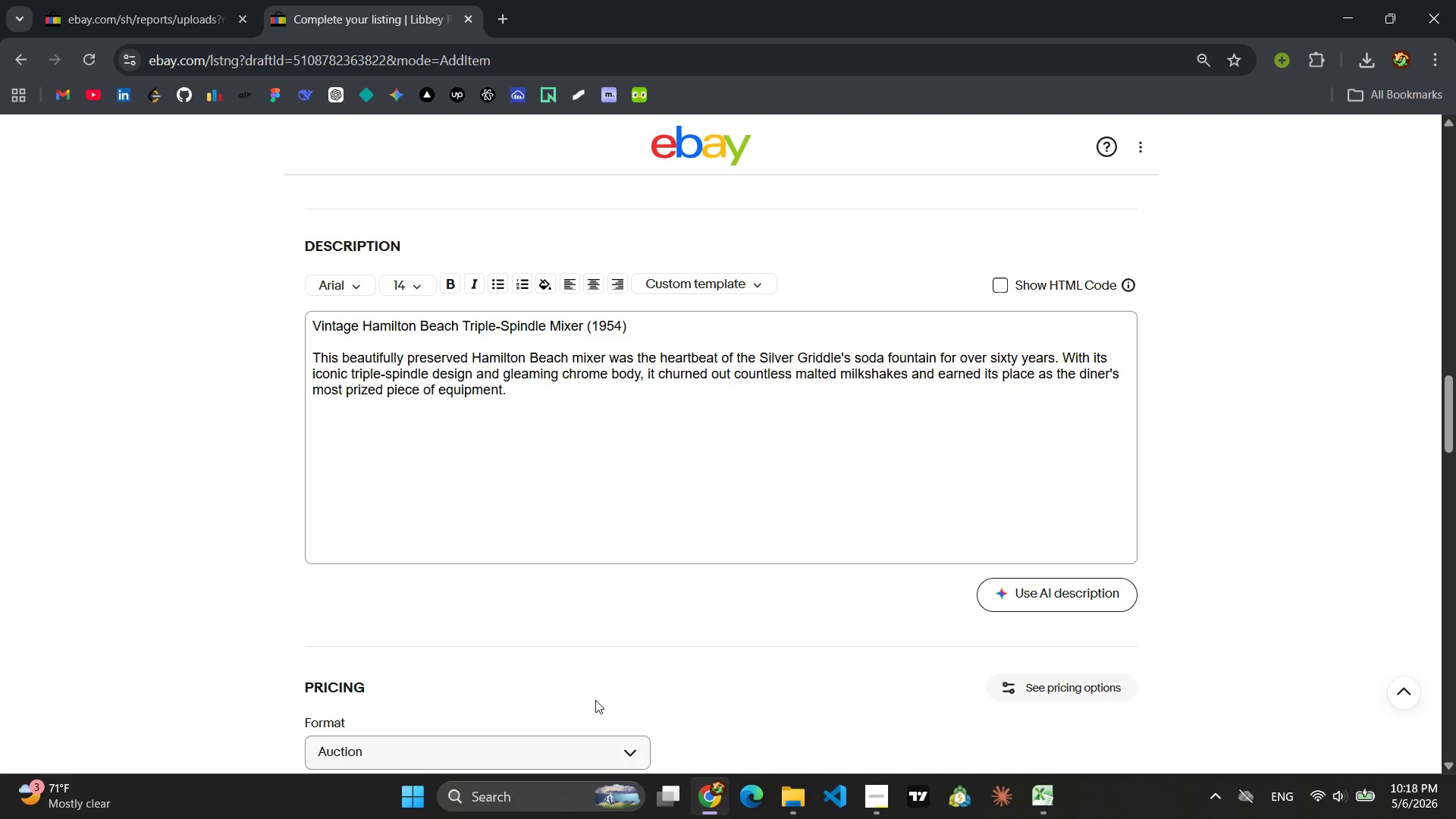 
wait(6.48)
 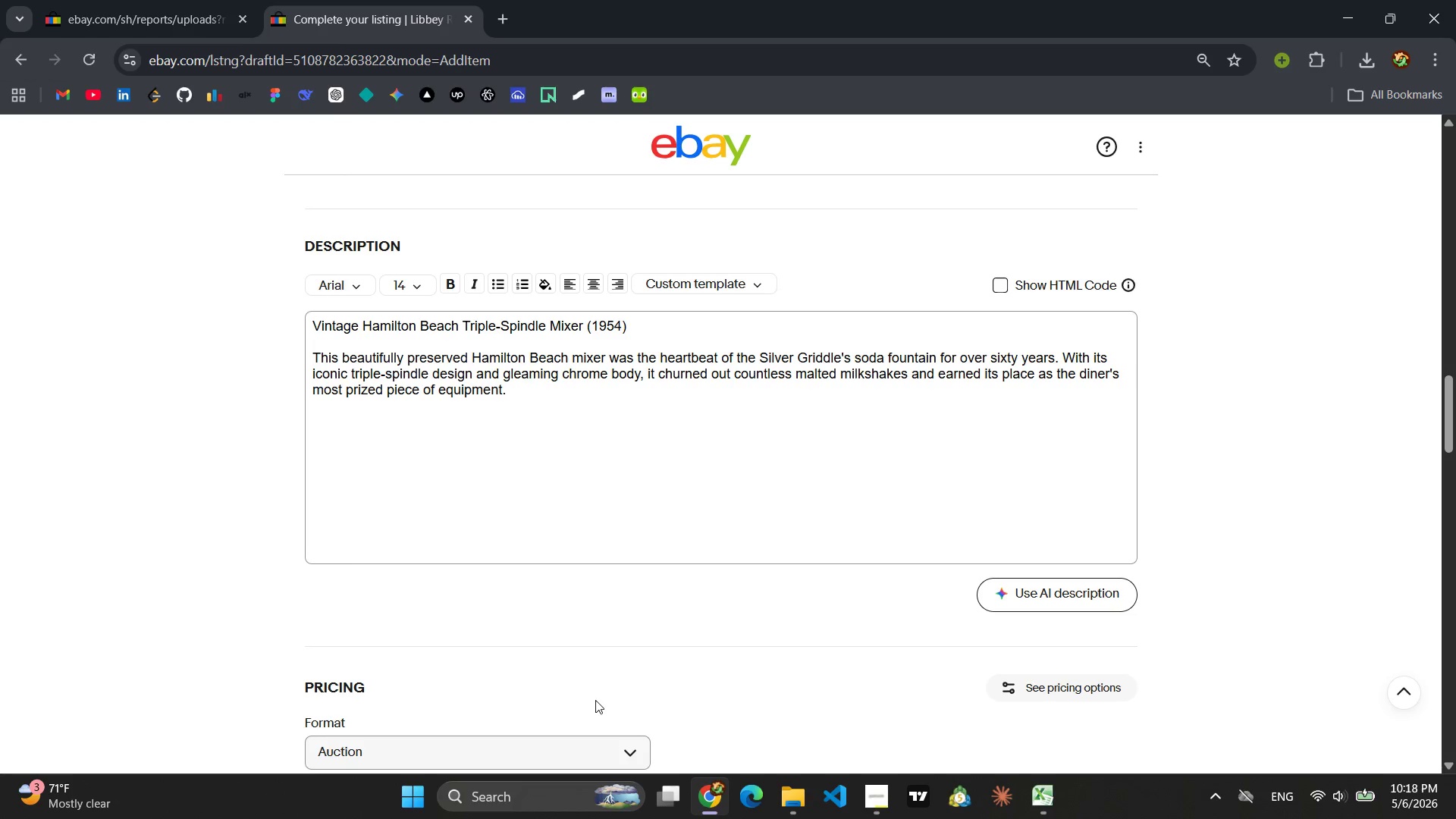 
left_click([492, 280])
 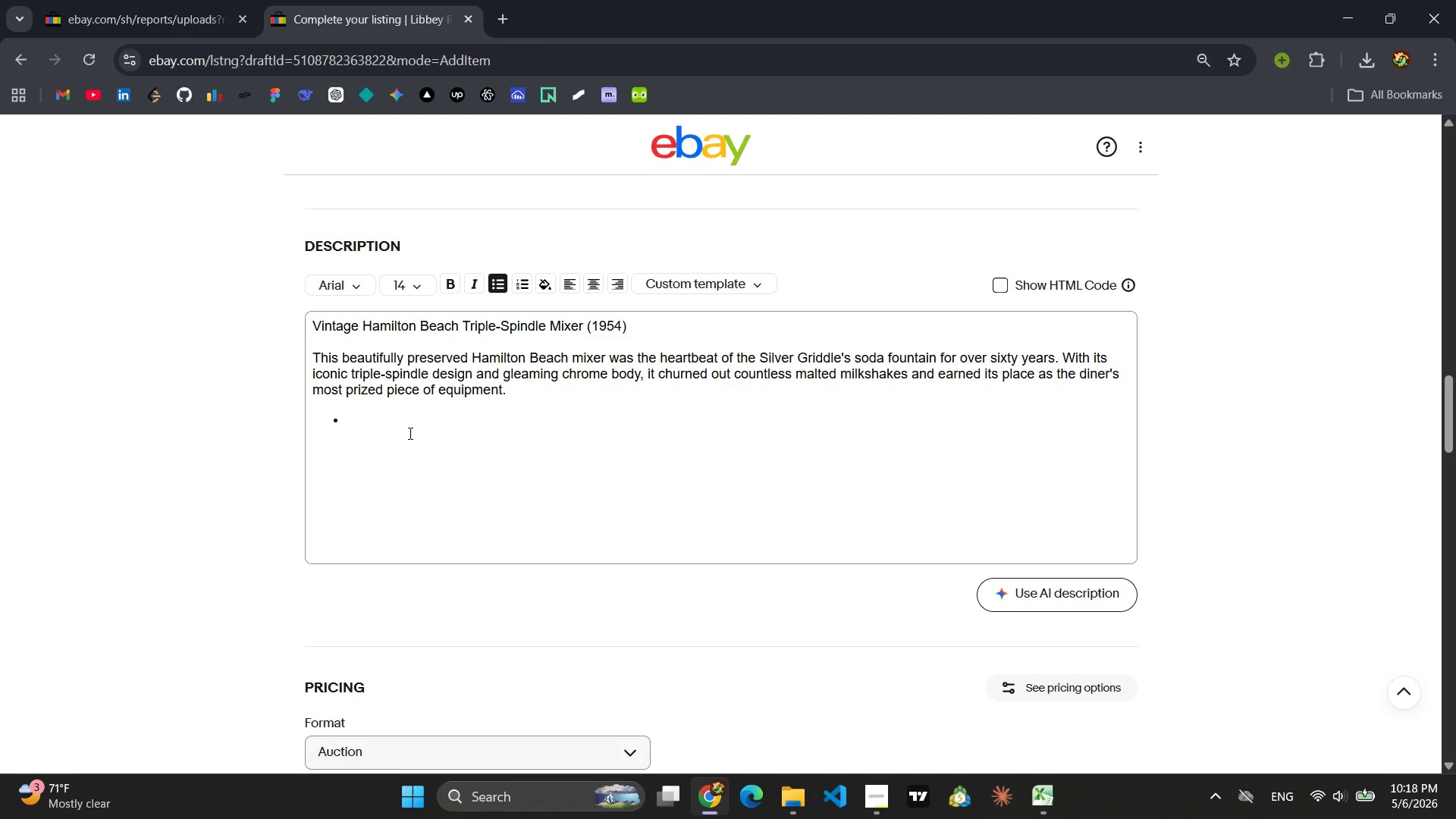 
left_click([403, 434])
 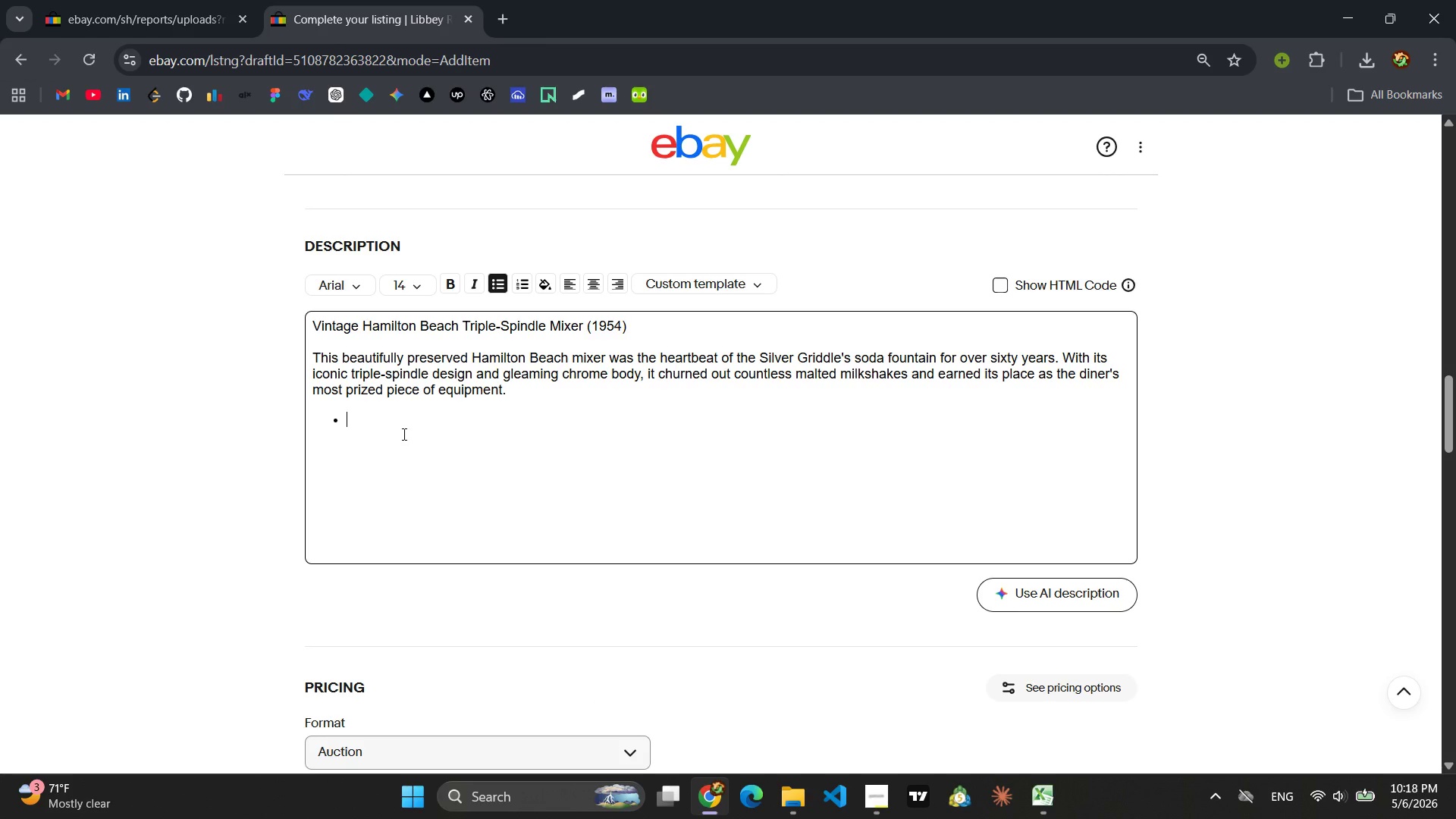 
type(Fully functionali)
key(Backspace)
type( with original wiring )
 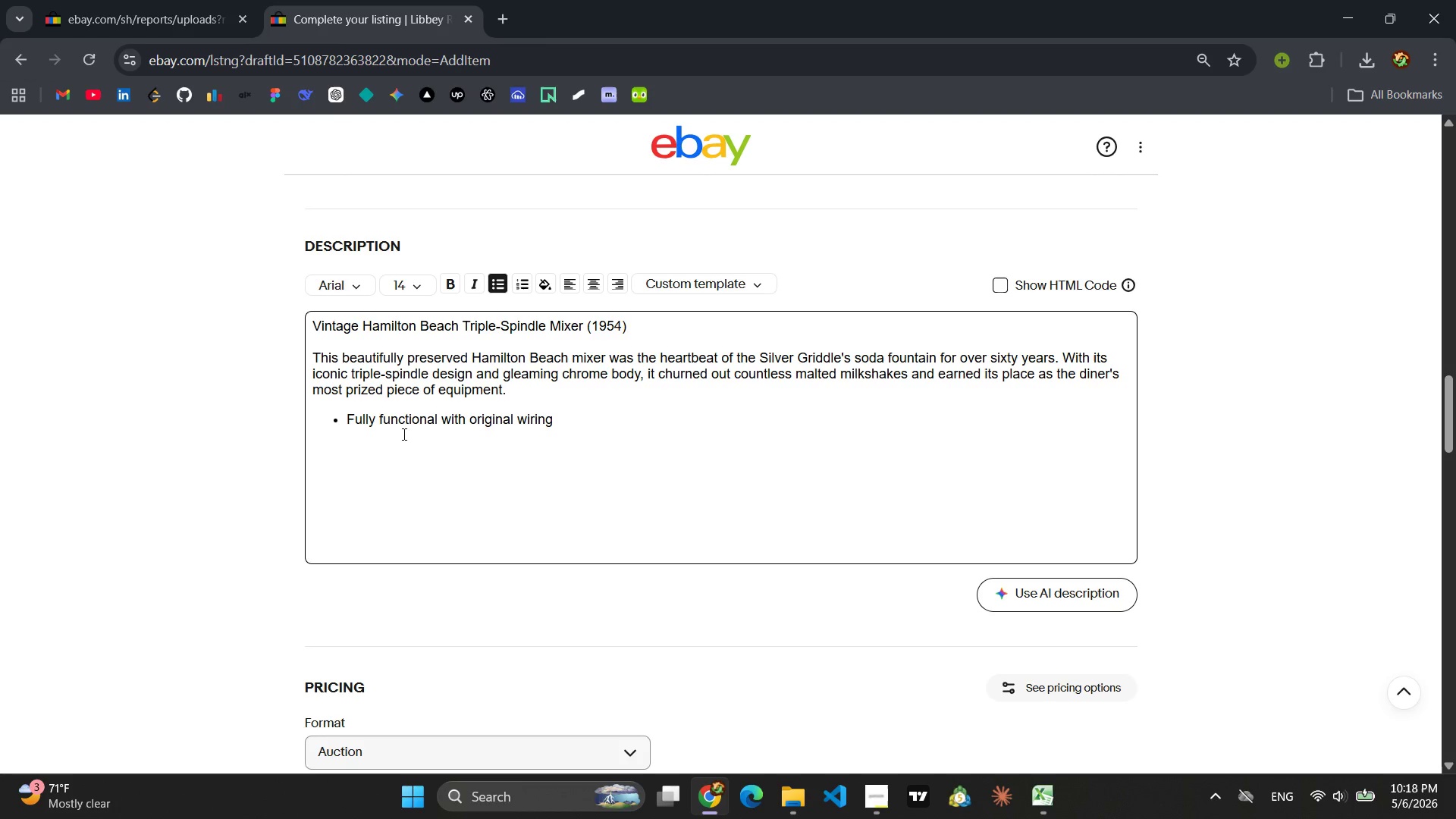 
key(Enter)
 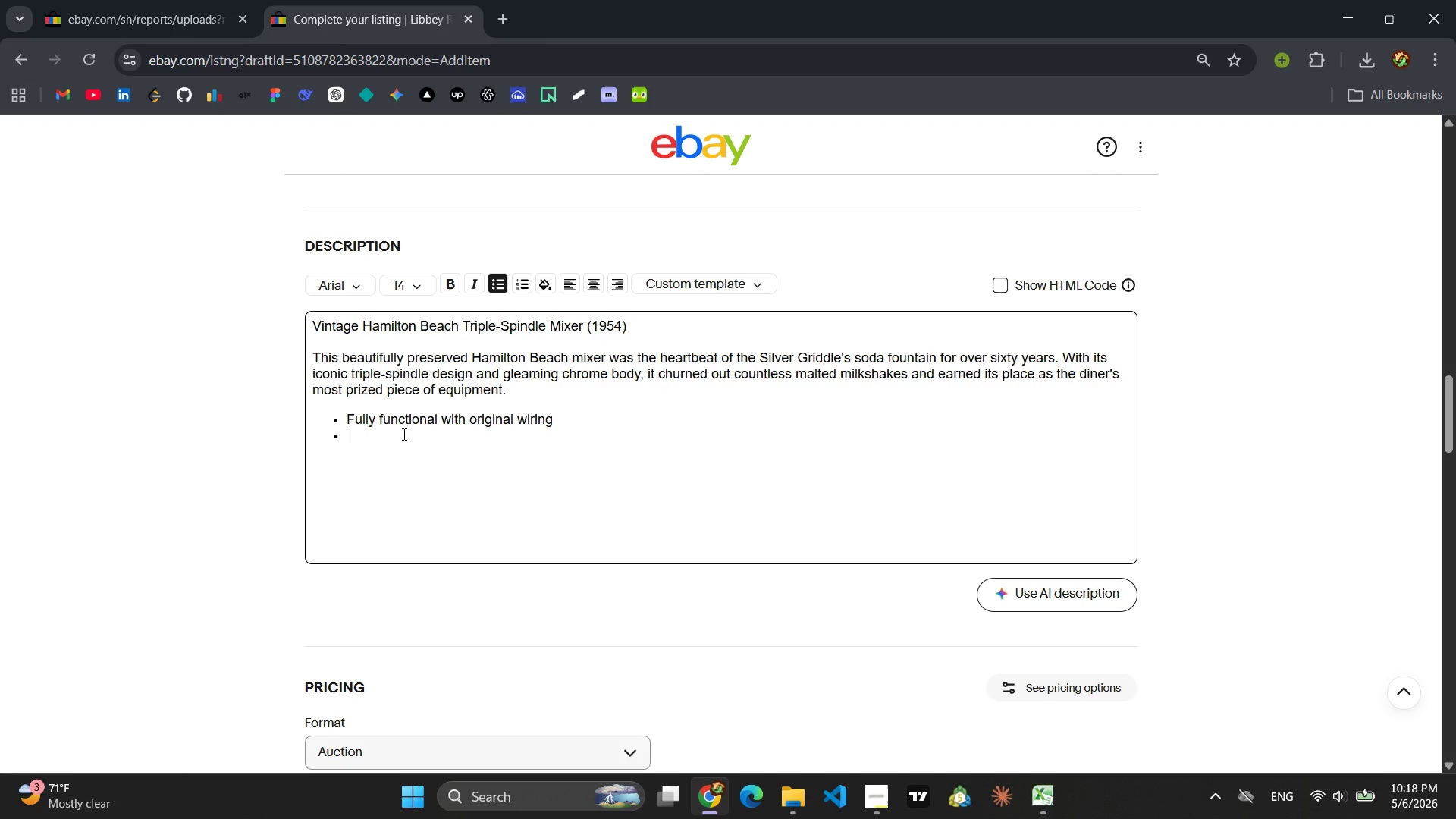 
type(Chrome body shows mild, authentic patina consistent with age)
 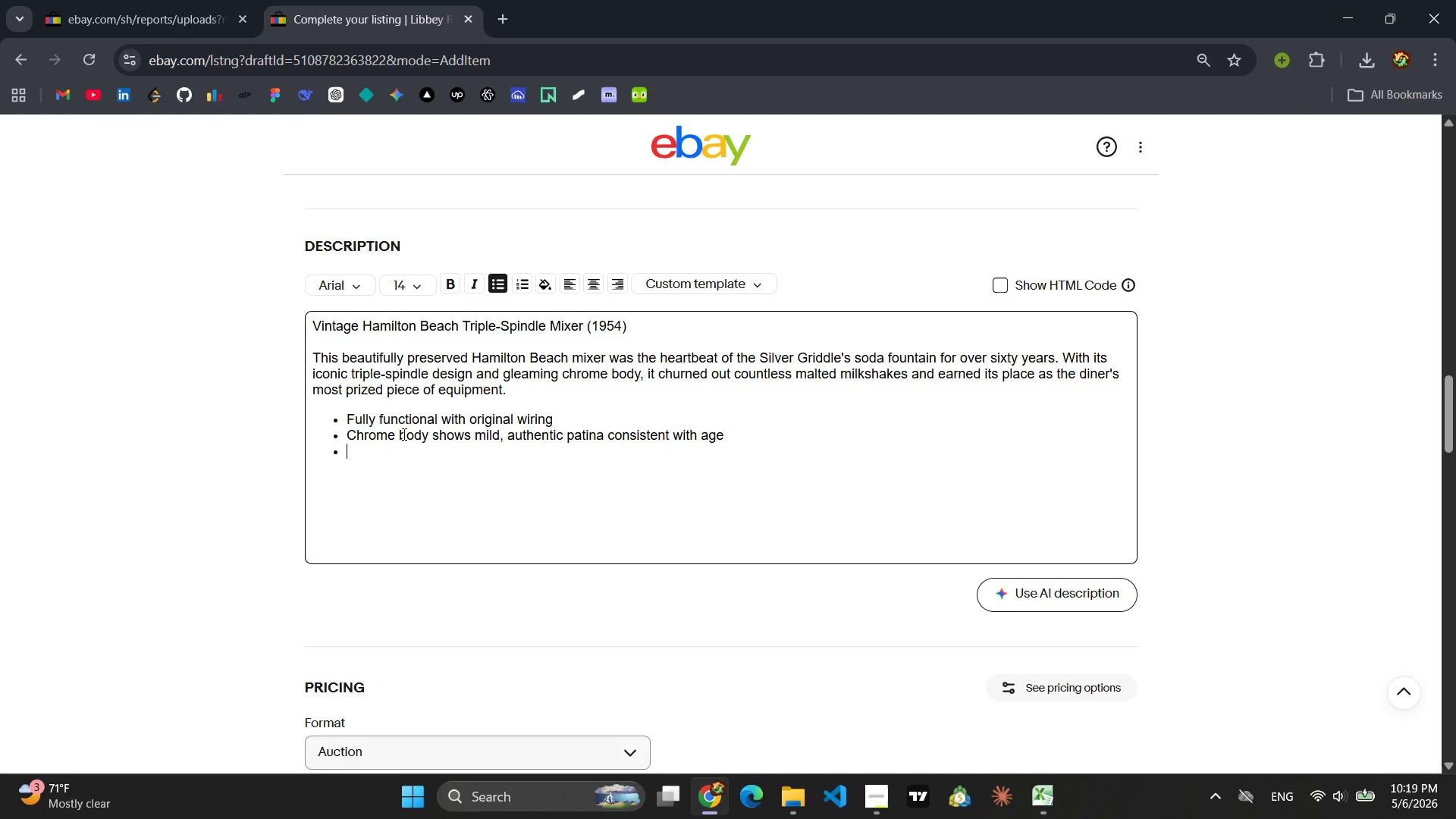 
key(Enter)
 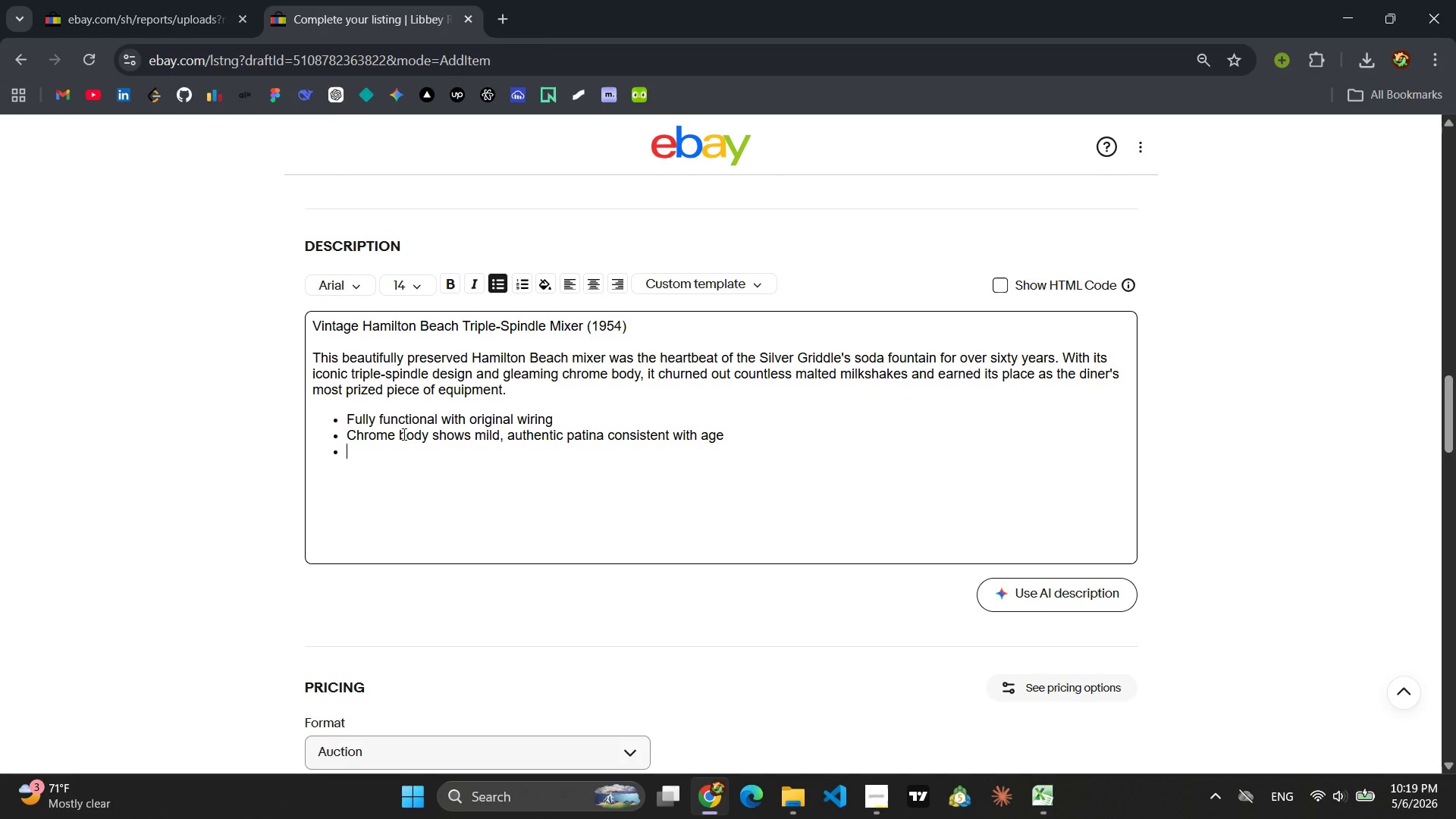 
type(Heavy, durable build at 35.5 lbs)
 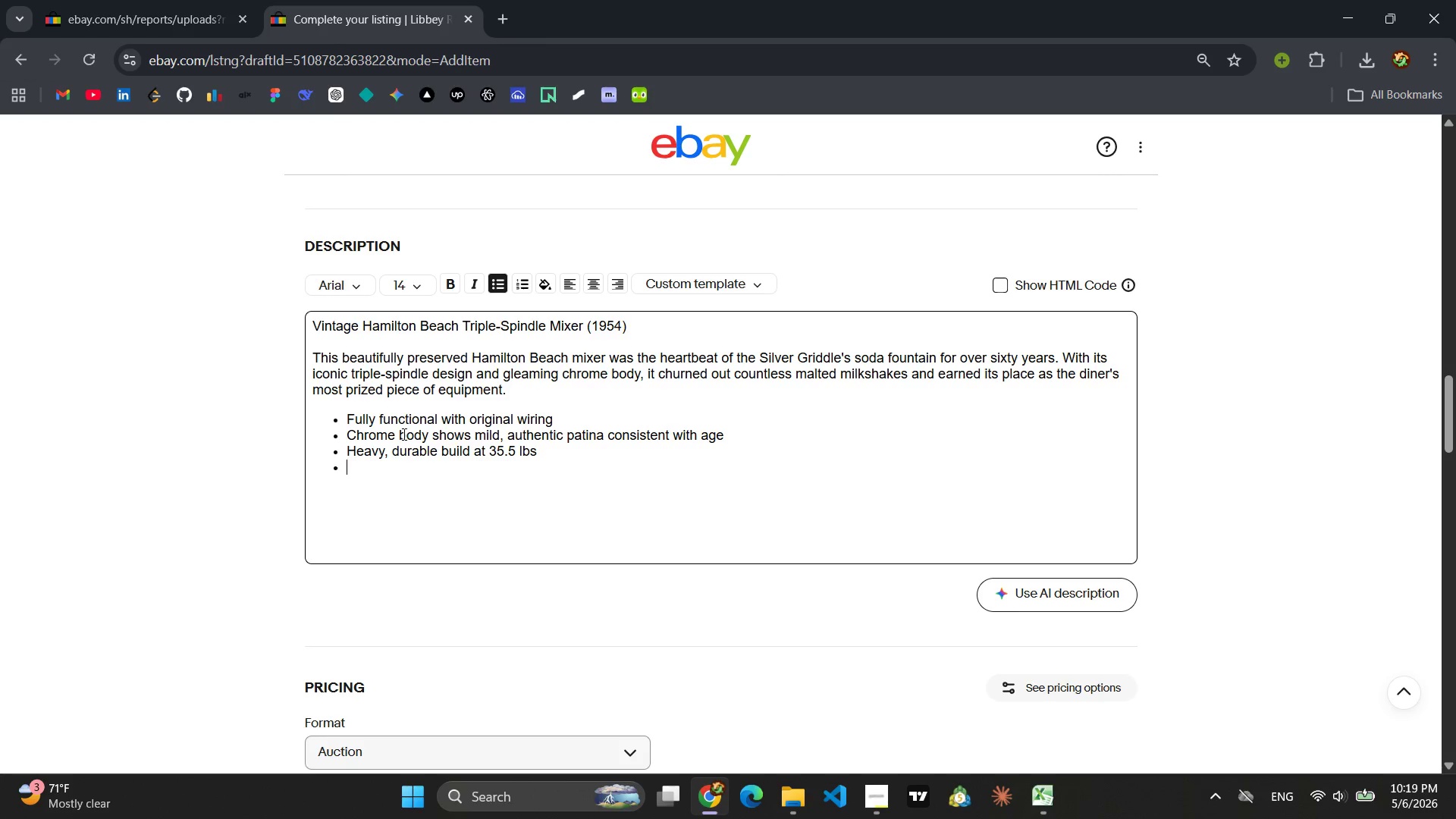 
key(Enter)
 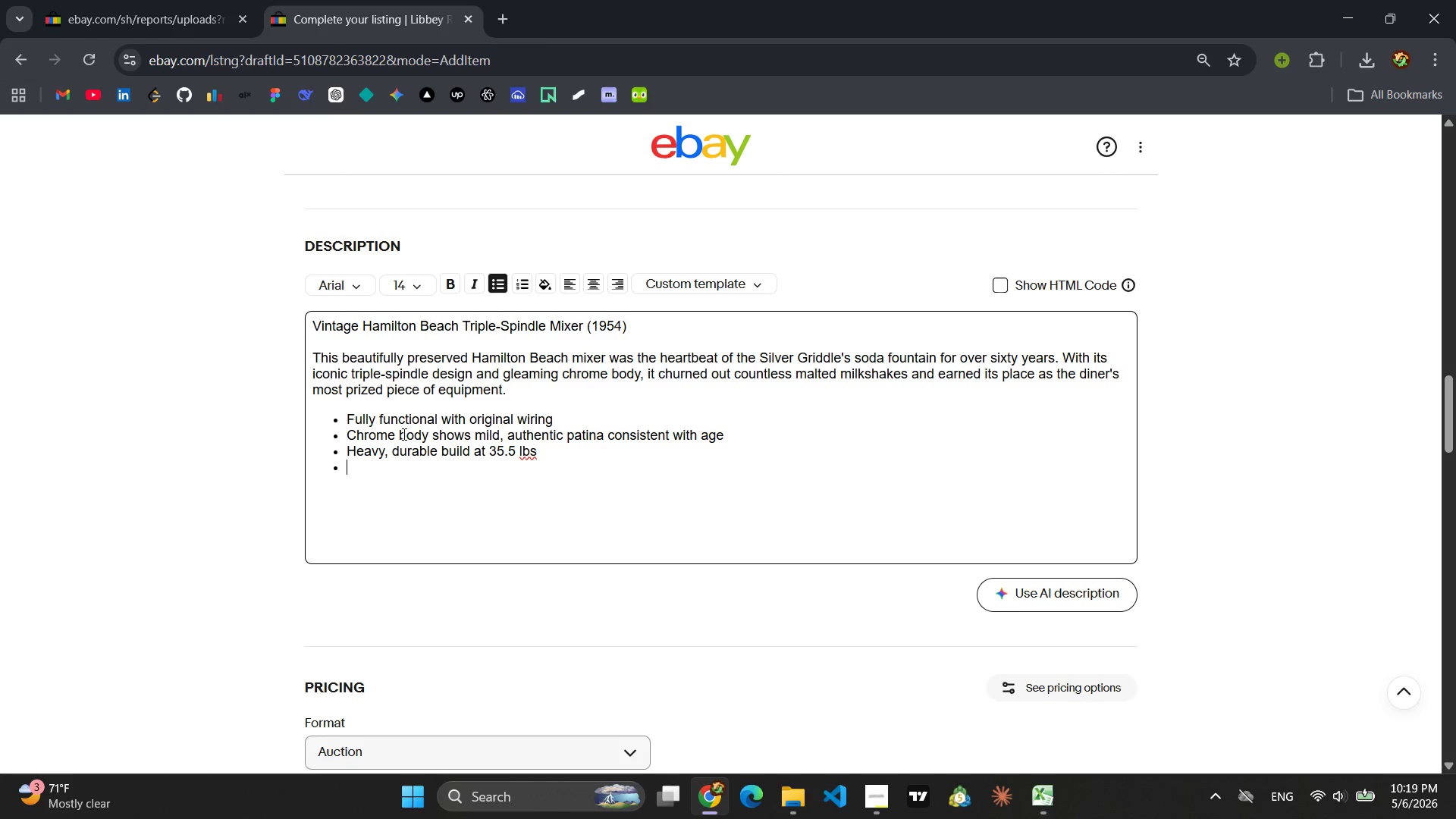 
type(Dimension )
key(Backspace)
type(s: 12" wide x 12")
 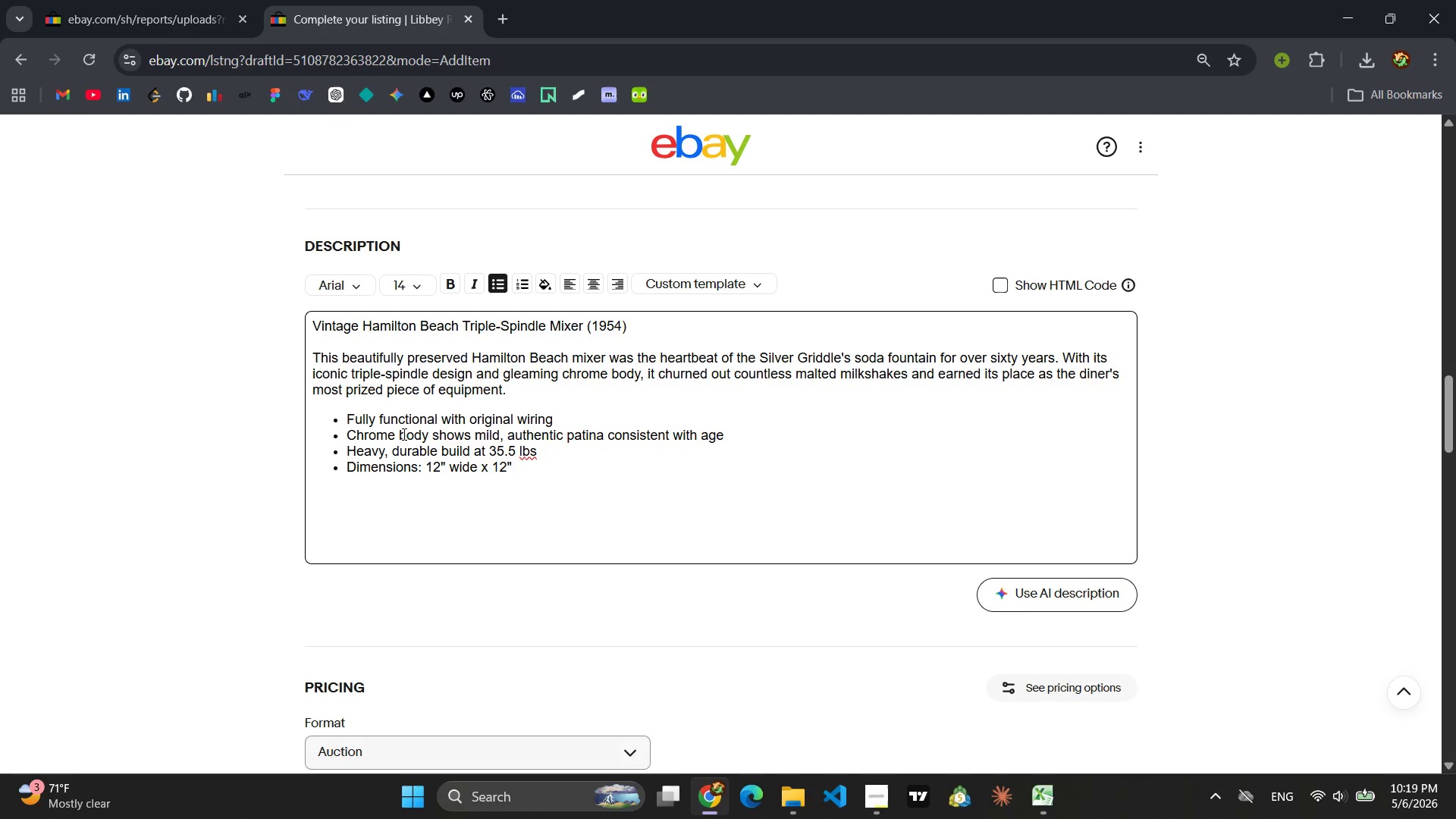 
type( deep x 18" tall)
 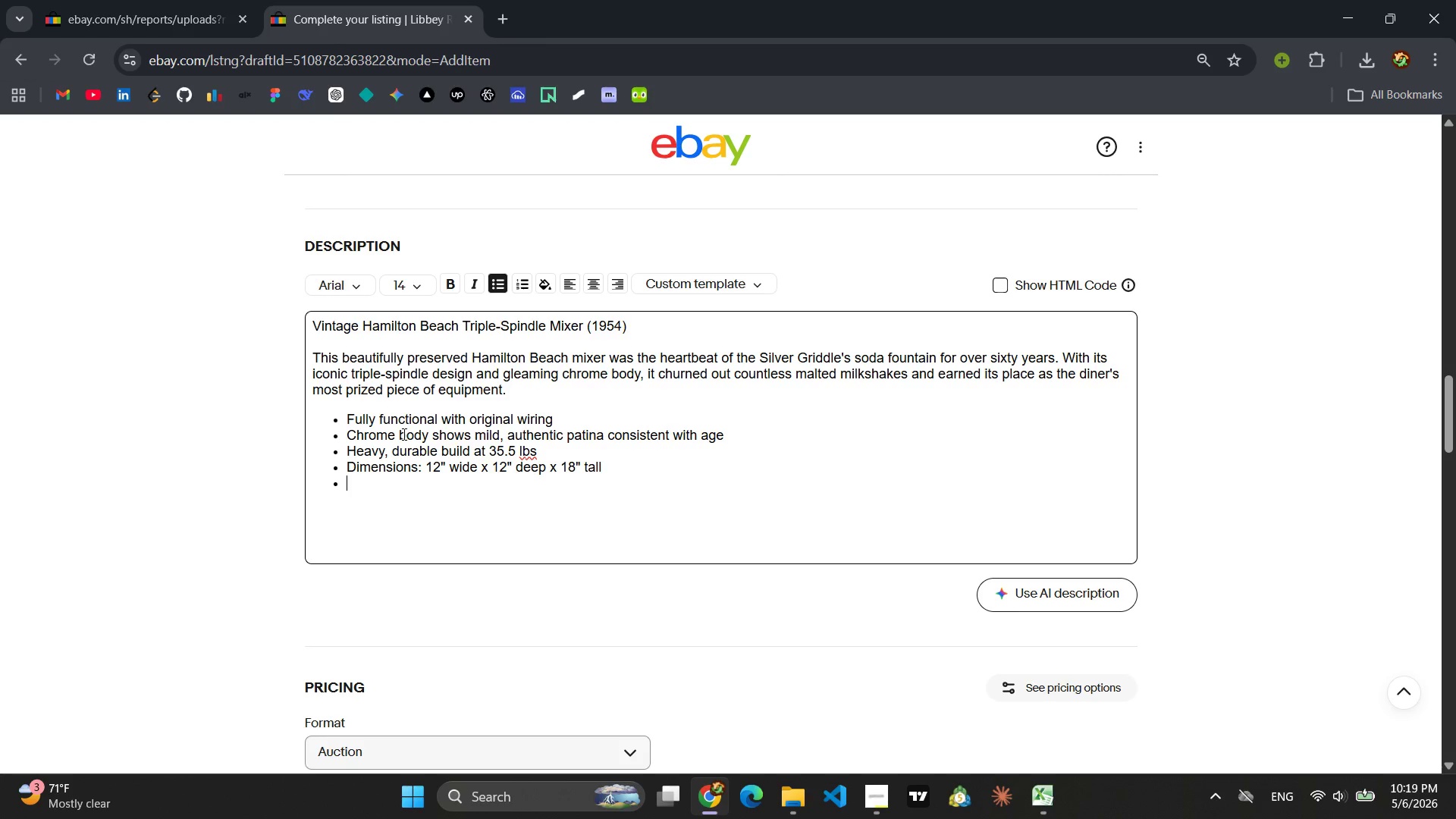 
 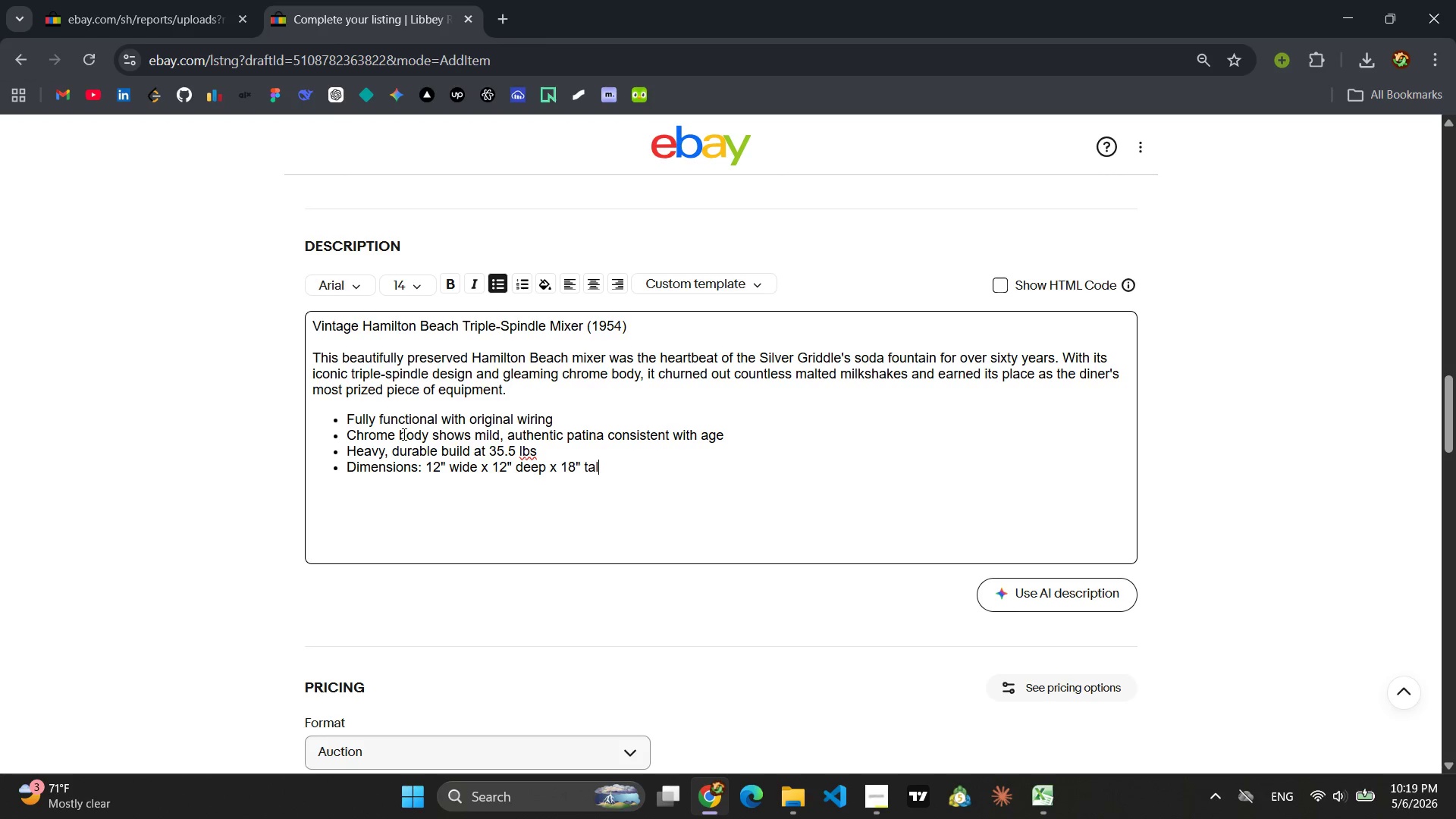 
key(Enter)
 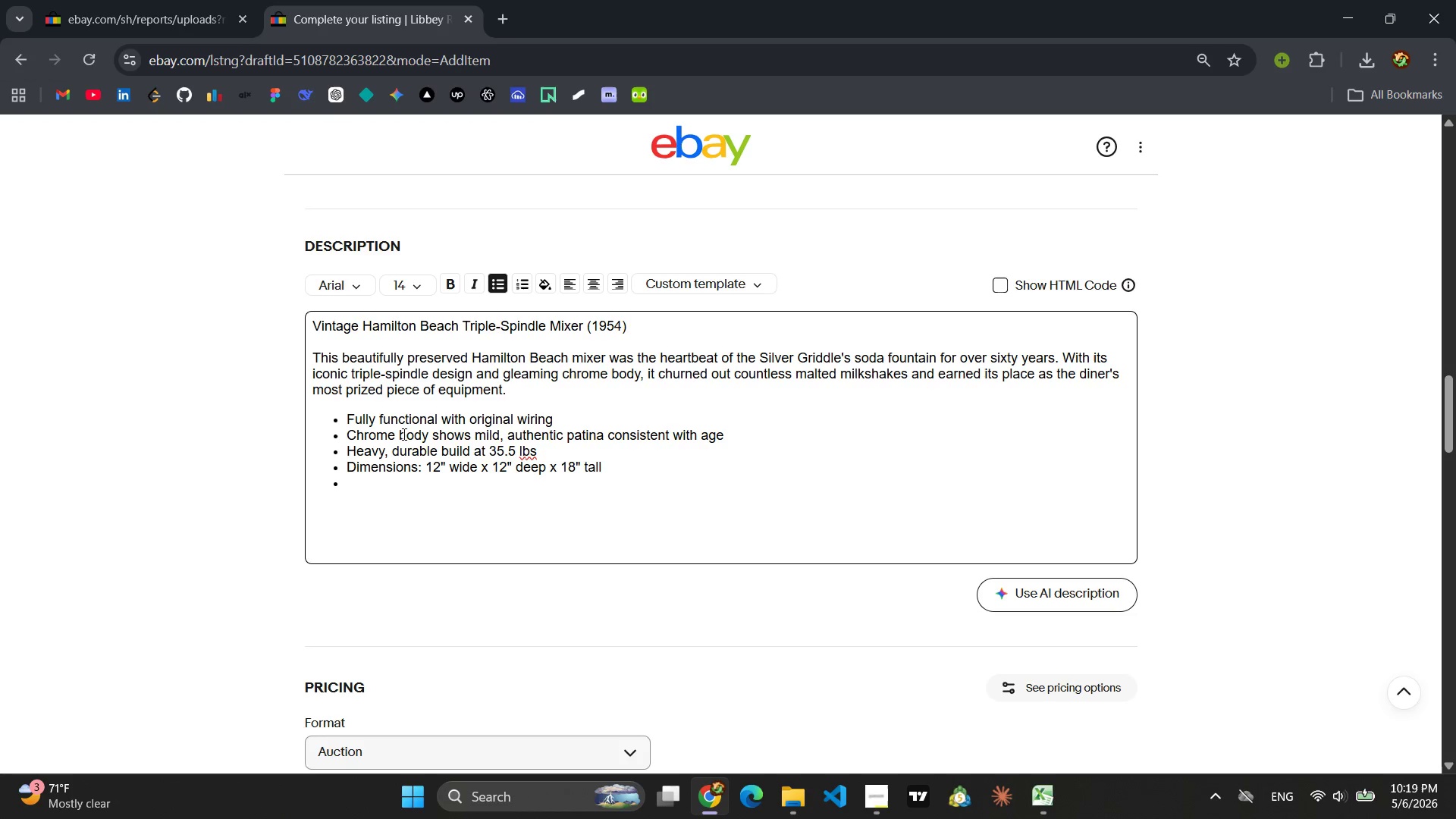 
type(A genuine 1950s American diner centerpiece)
 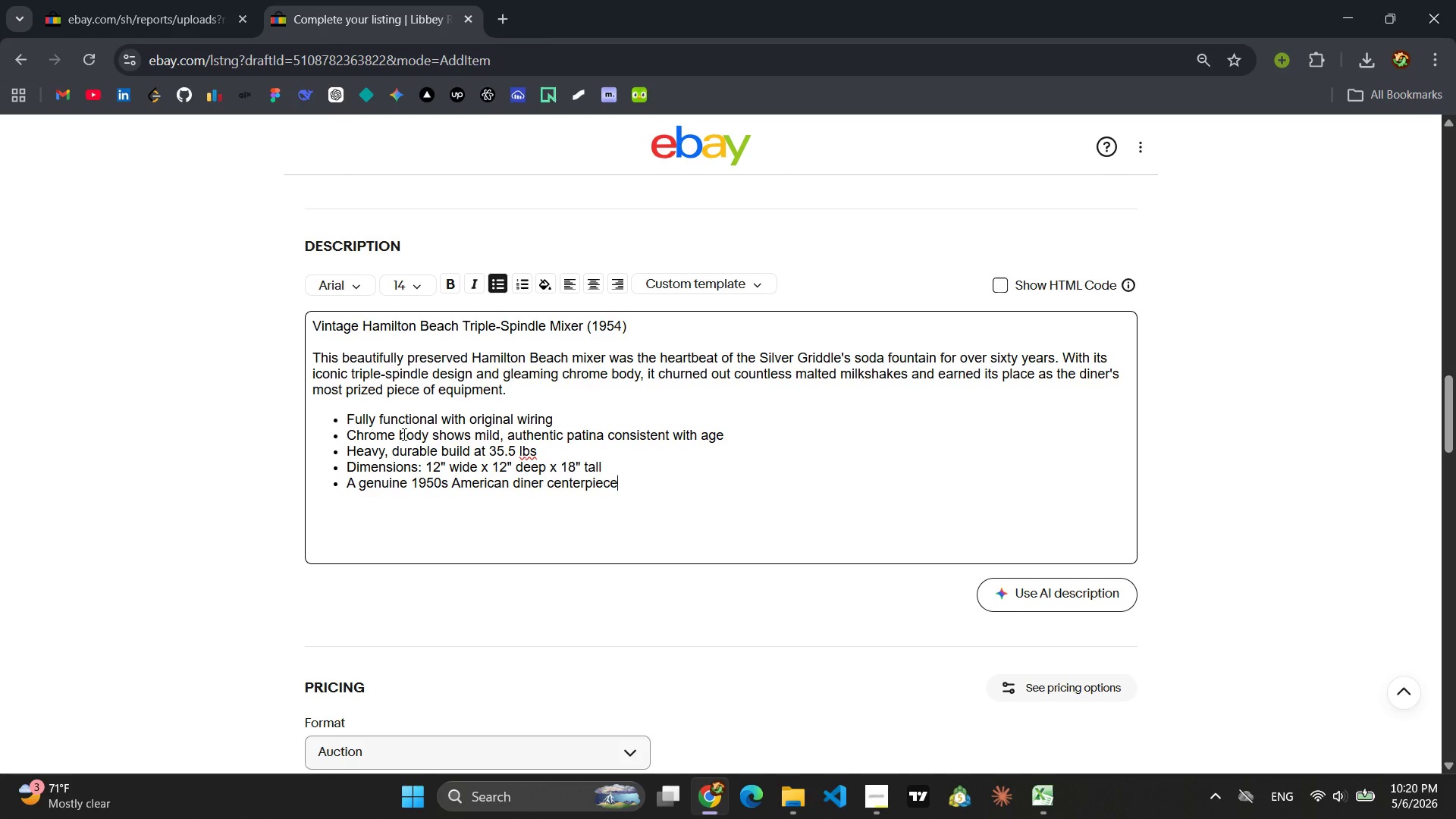 
key(Enter)
 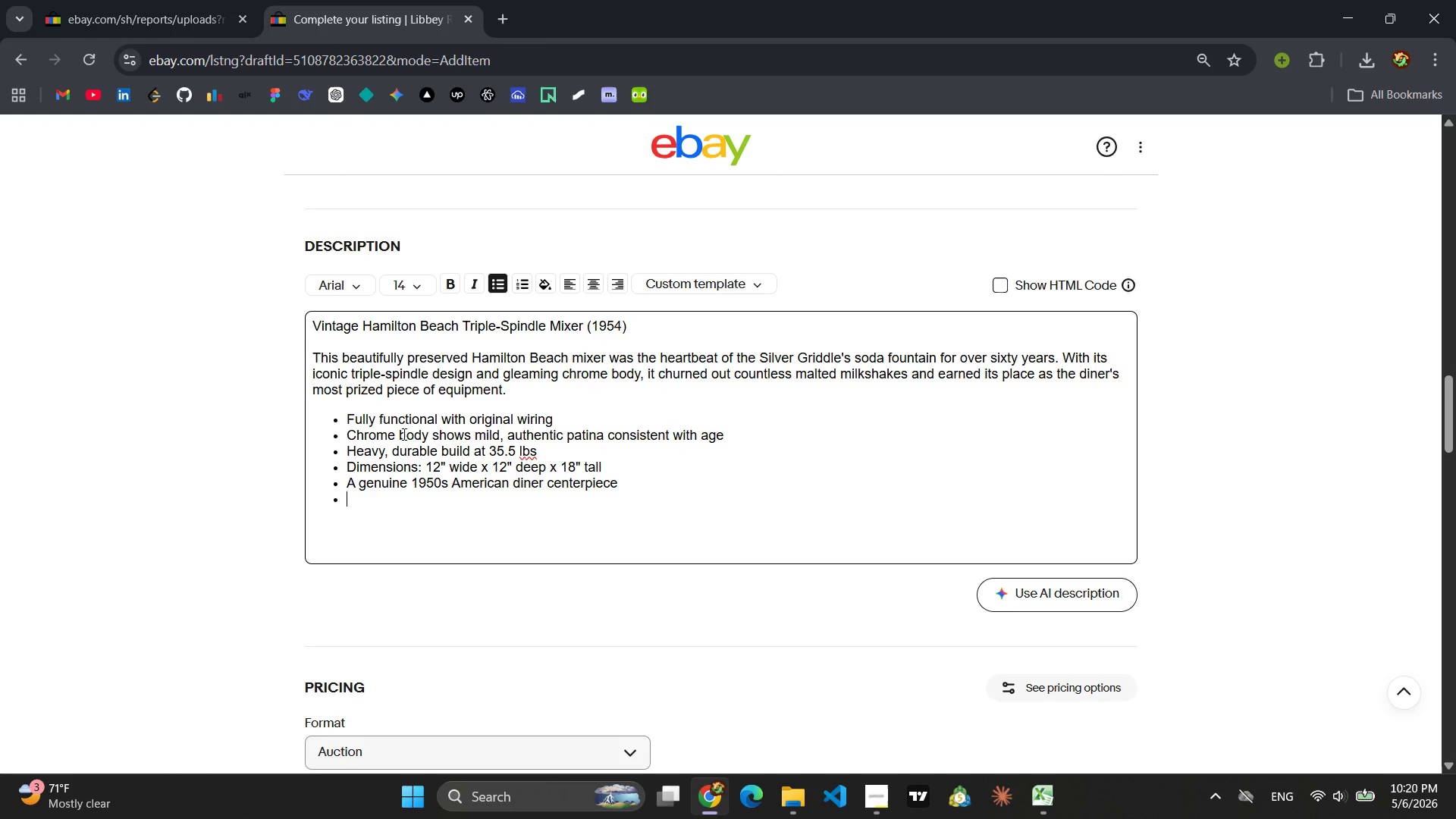 
key(Enter)
 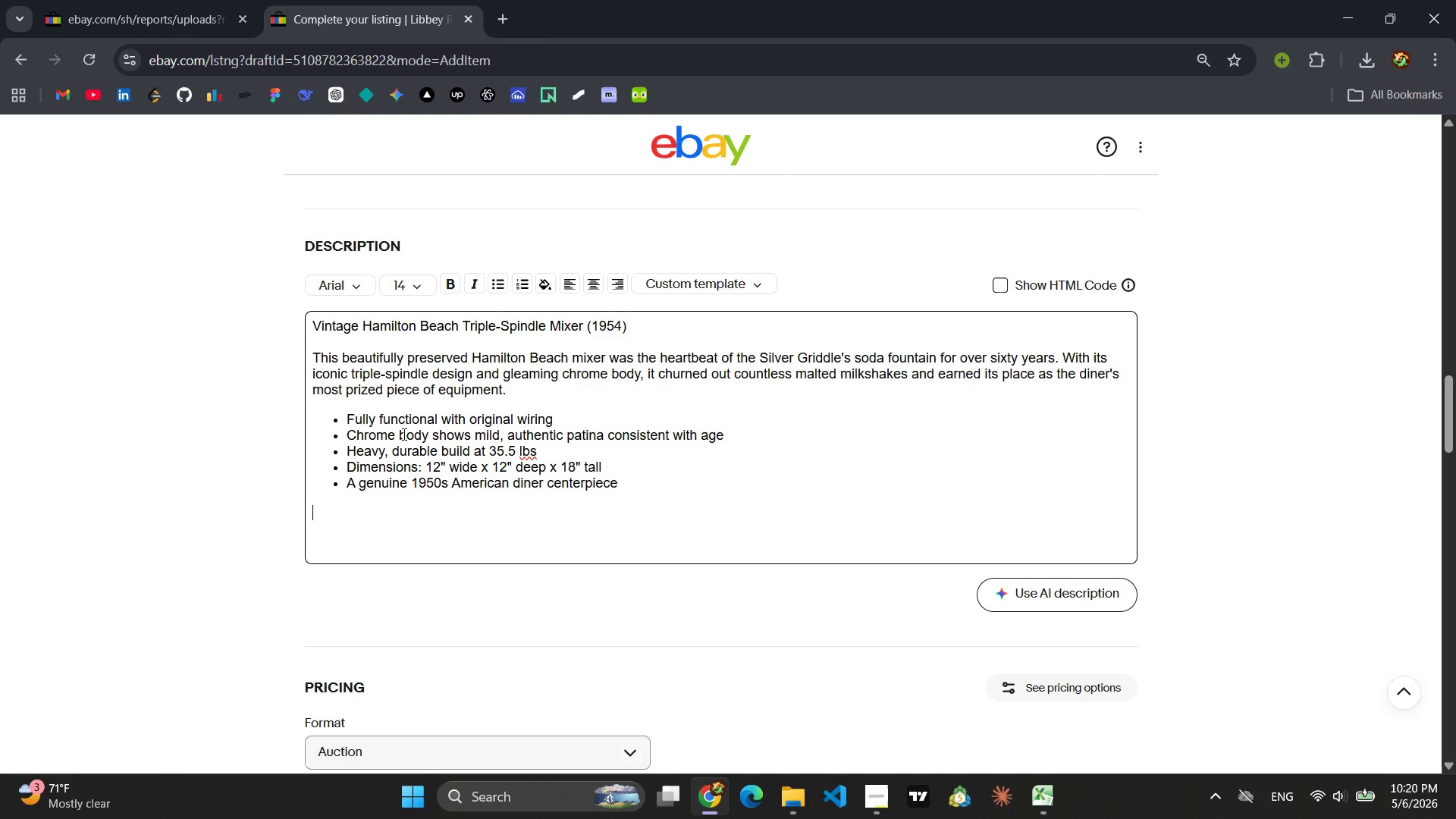 
type(This Mixer is readyf)
key(Backspace)
type( for a collector's display or to reu)
key(Backspace)
type(turn to service in a retro kith)
key(Backspace)
type(chen.)
 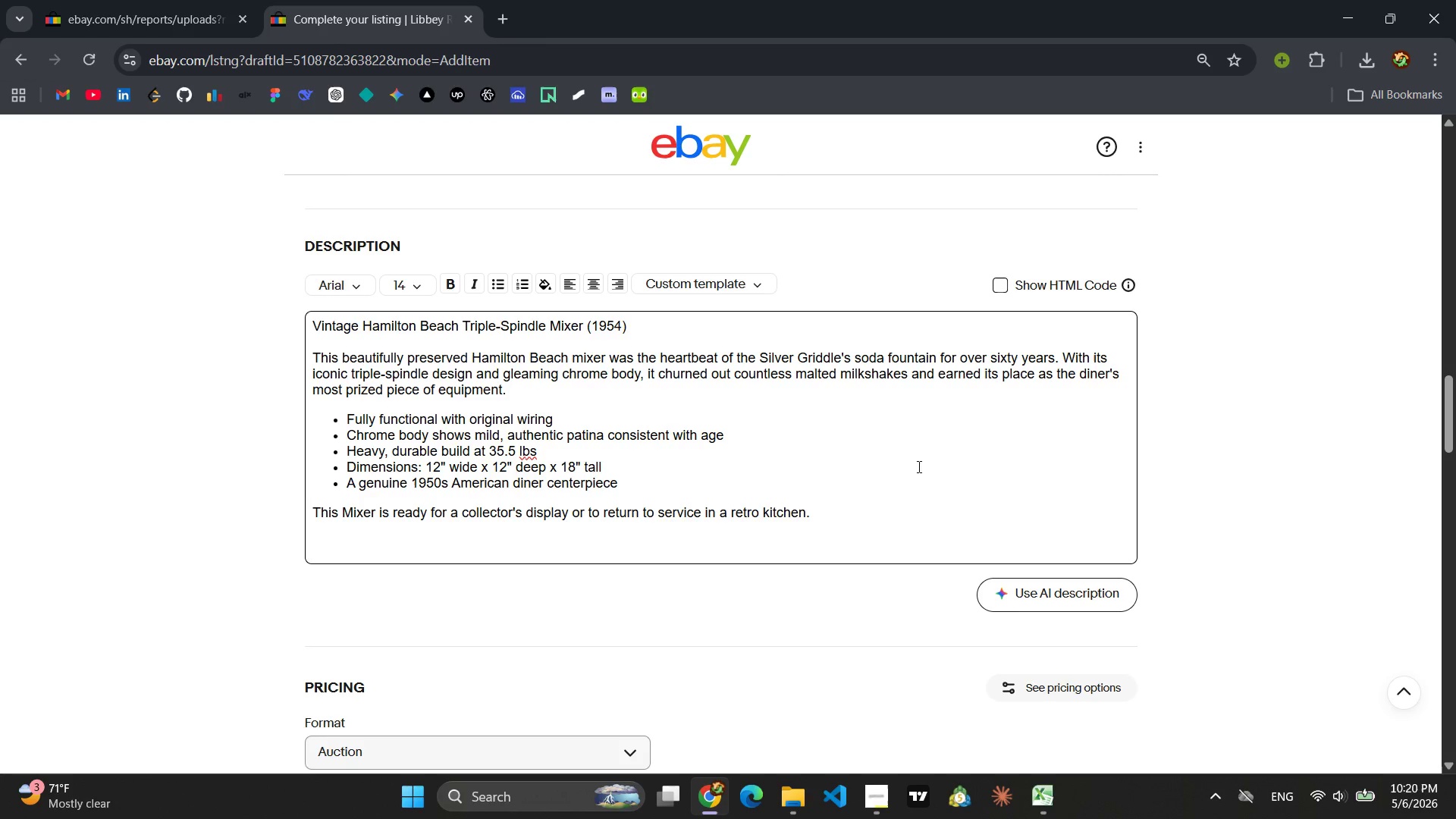 
left_click_drag(start_coordinate=[821, 515], to_coordinate=[212, 493])
 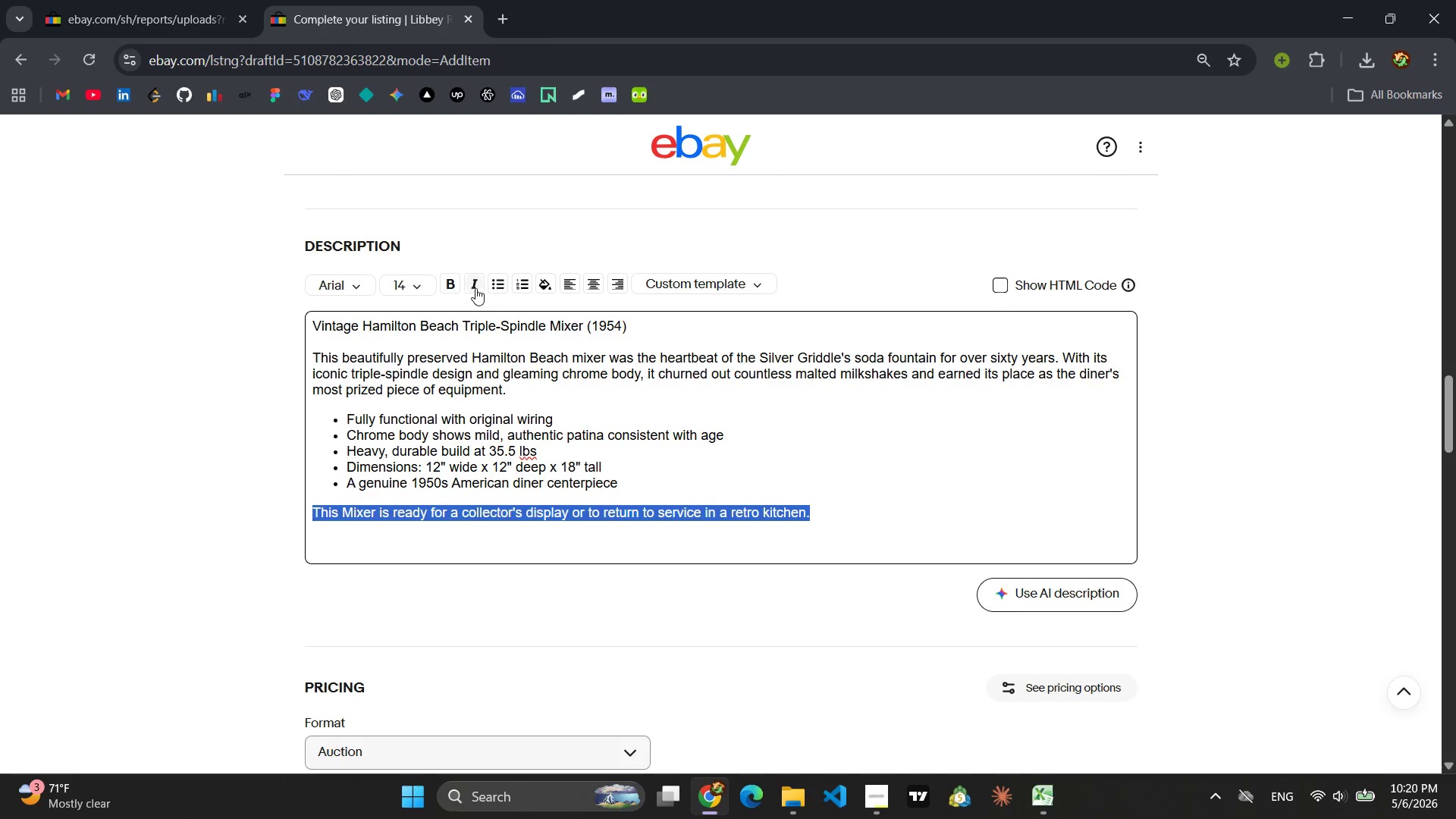 
left_click([475, 284])
 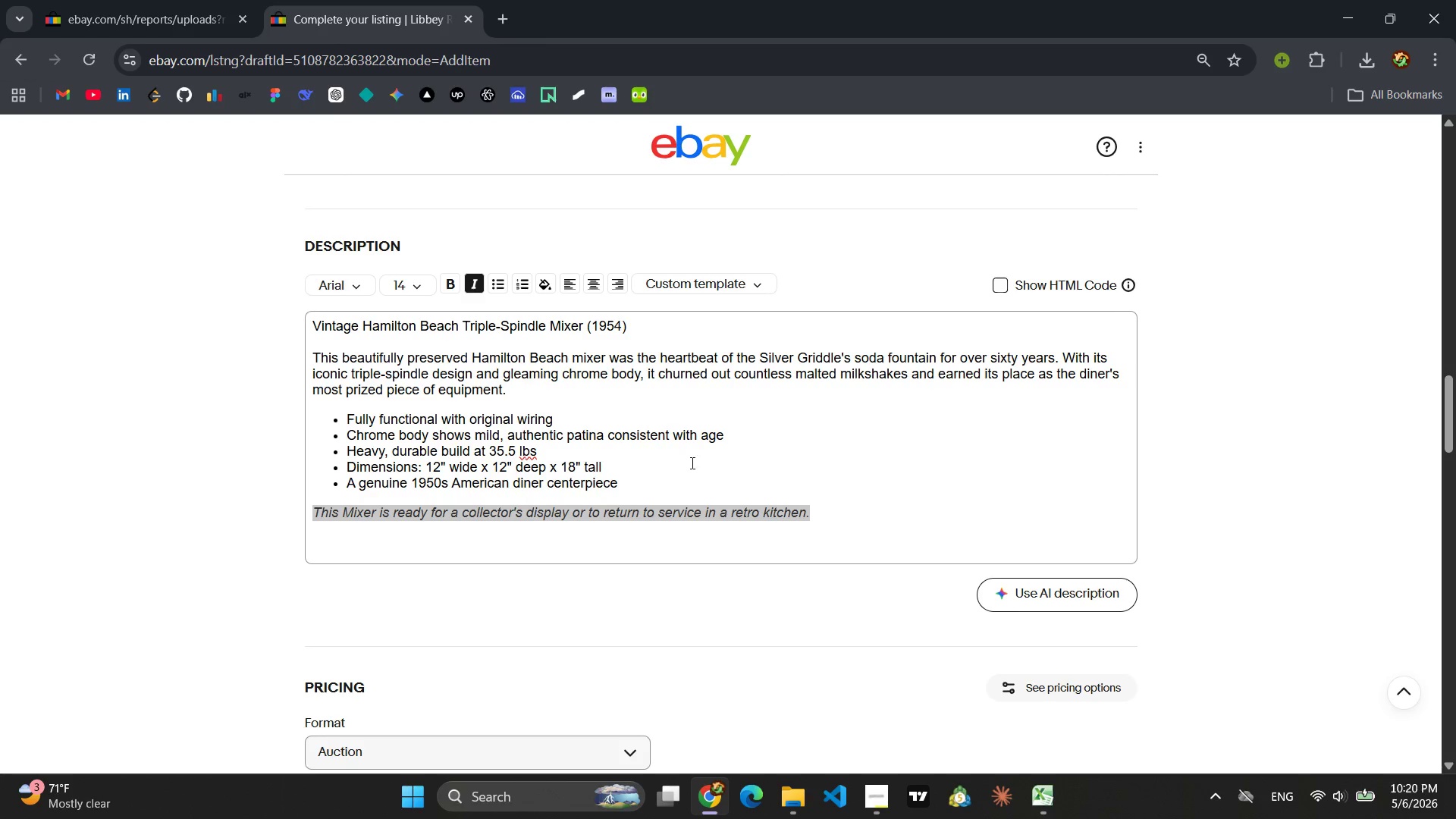 
left_click([741, 463])
 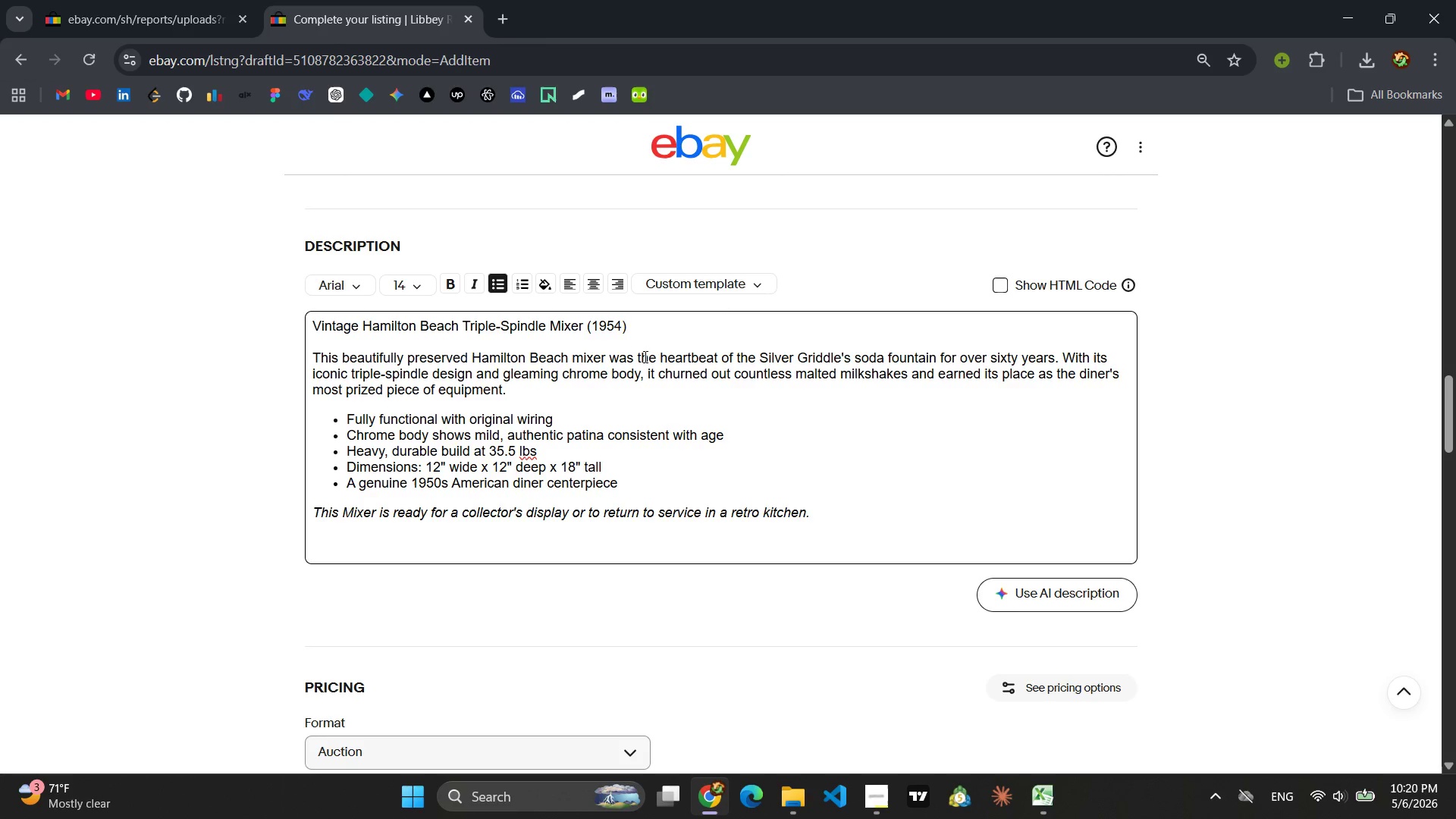 
left_click_drag(start_coordinate=[639, 331], to_coordinate=[307, 332])
 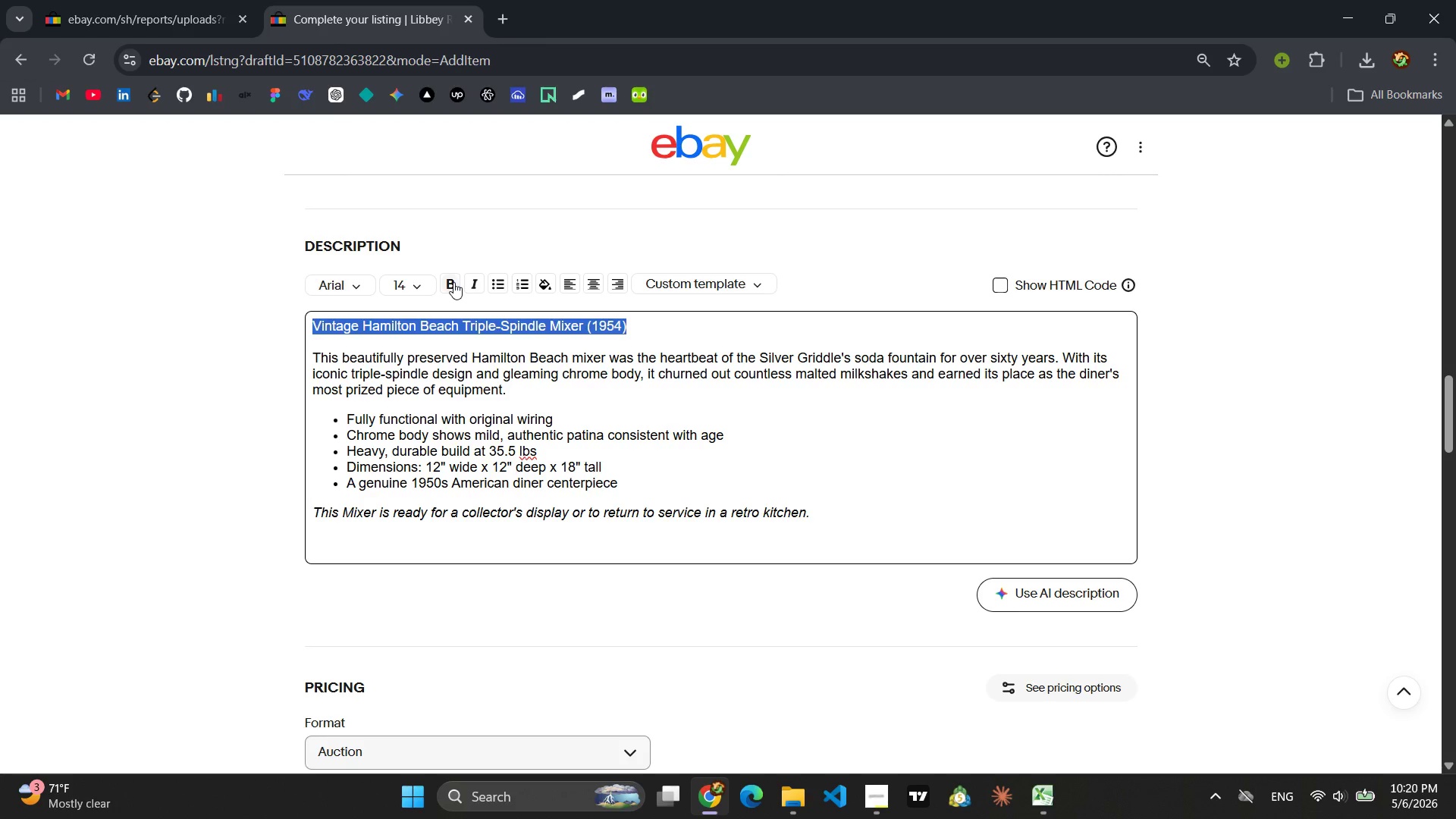 
left_click([453, 282])
 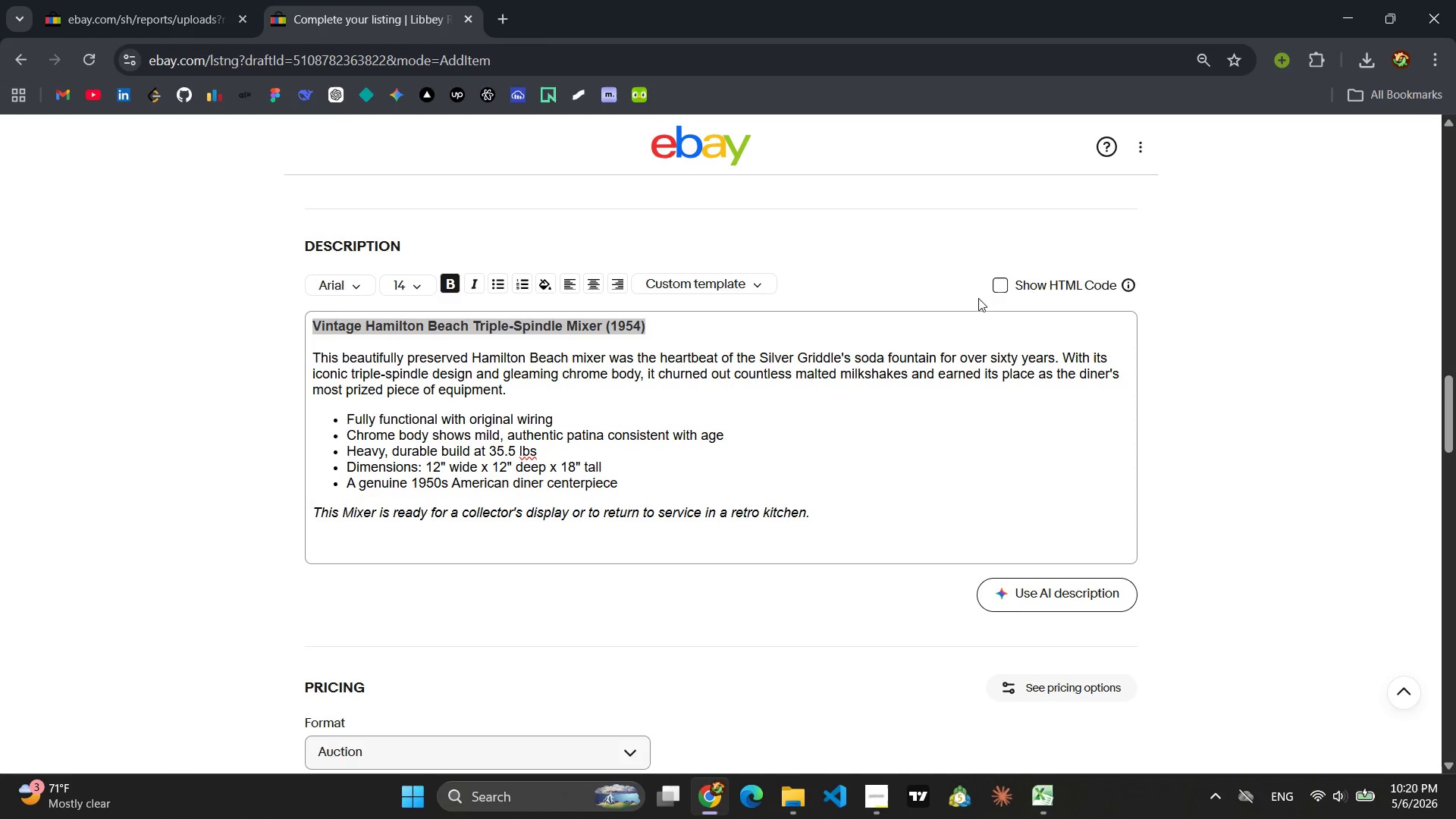 
left_click([995, 284])
 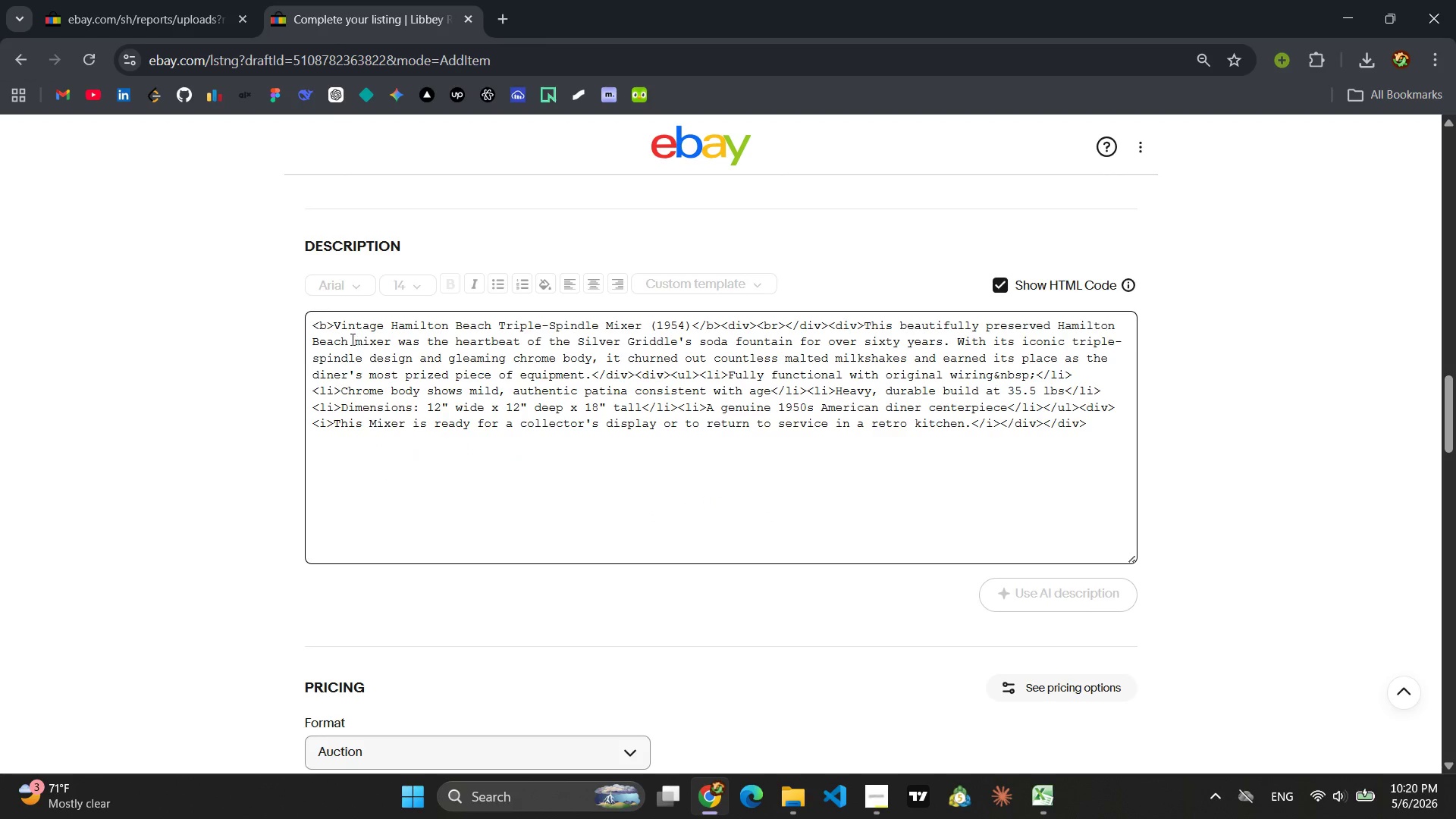 
left_click([331, 328])
 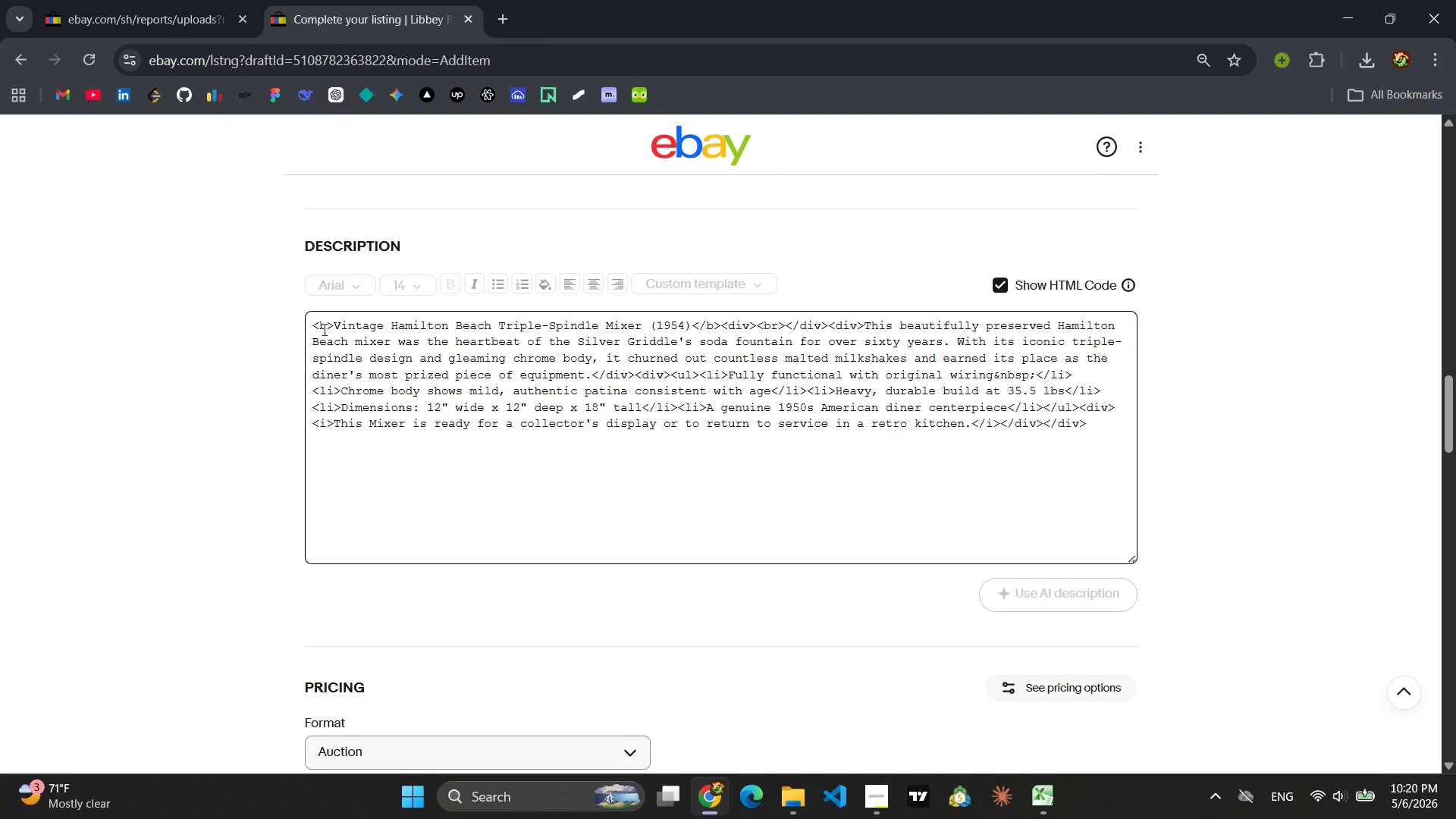 
left_click([325, 328])
 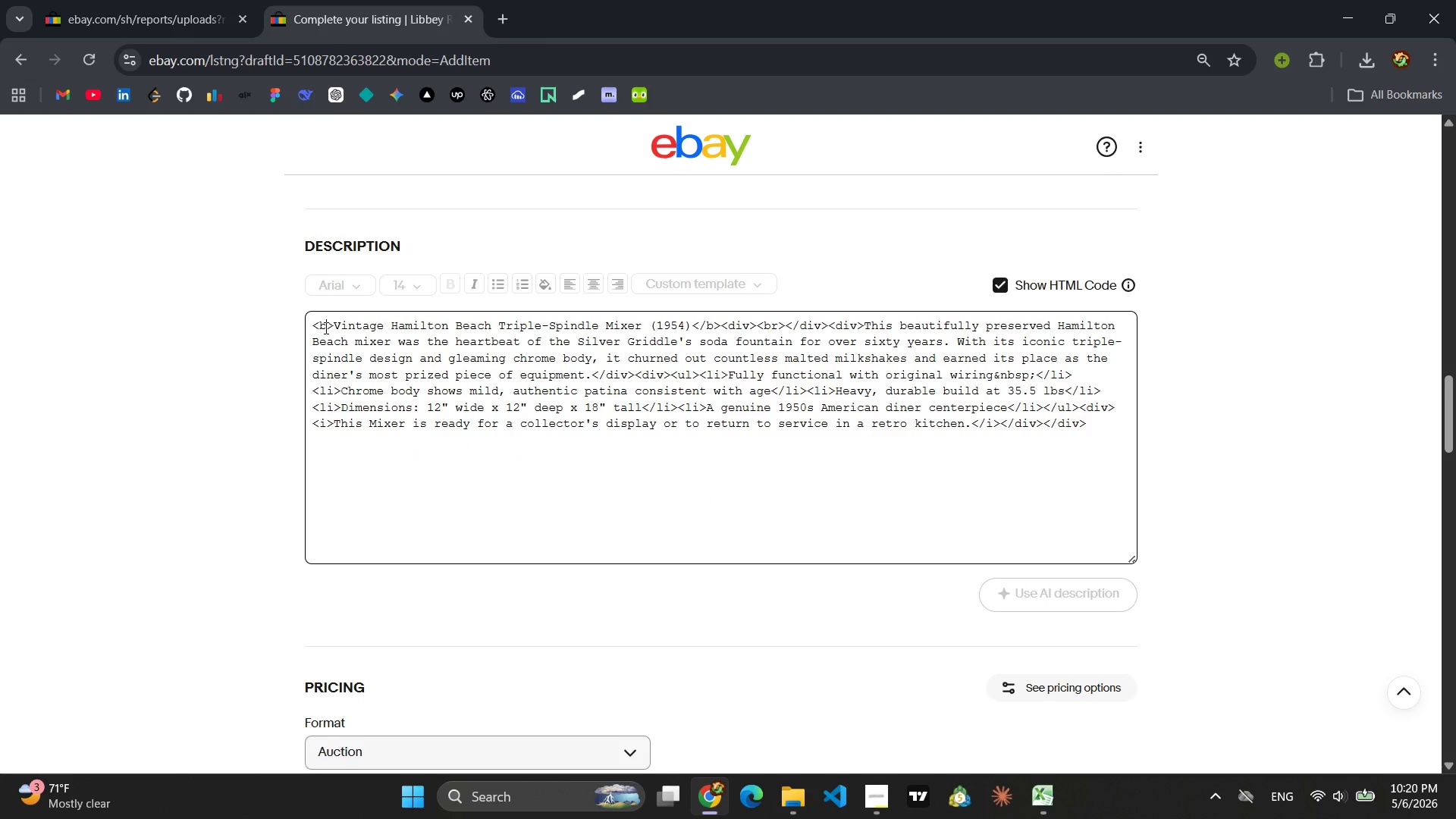 
key(Backspace)
type(h2)
 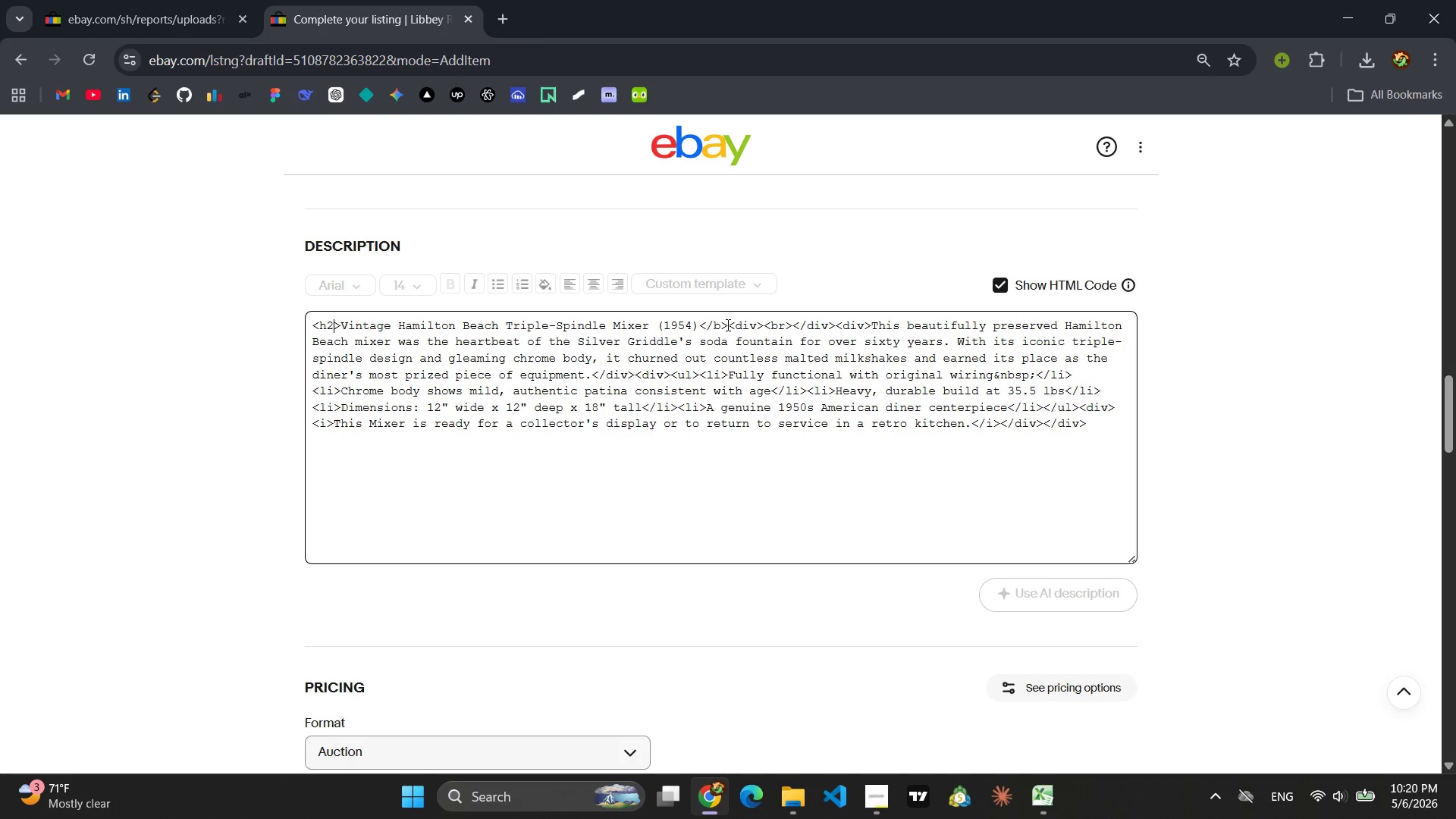 
left_click([719, 325])
 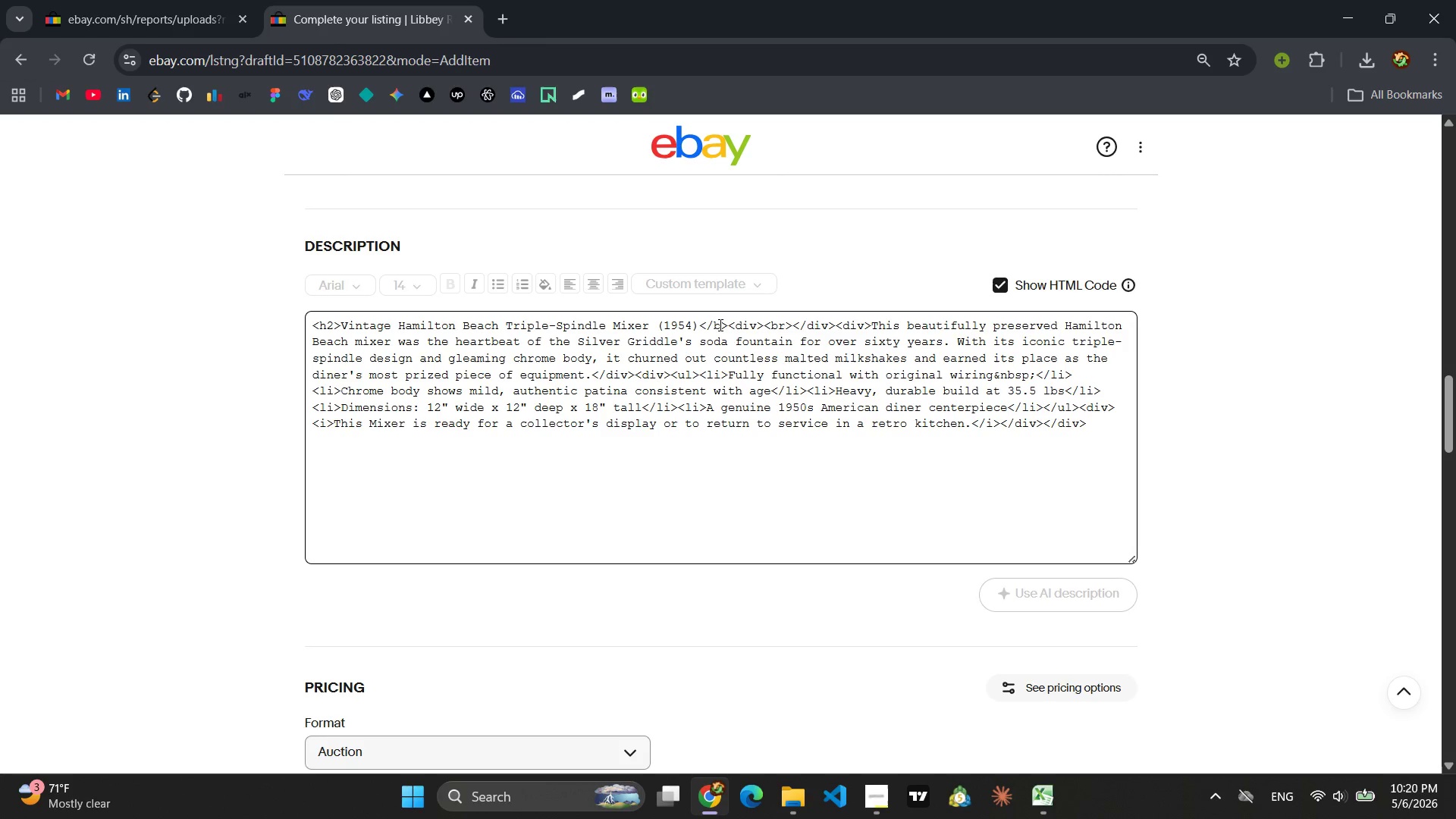 
key(Backspace)
type(h2)
 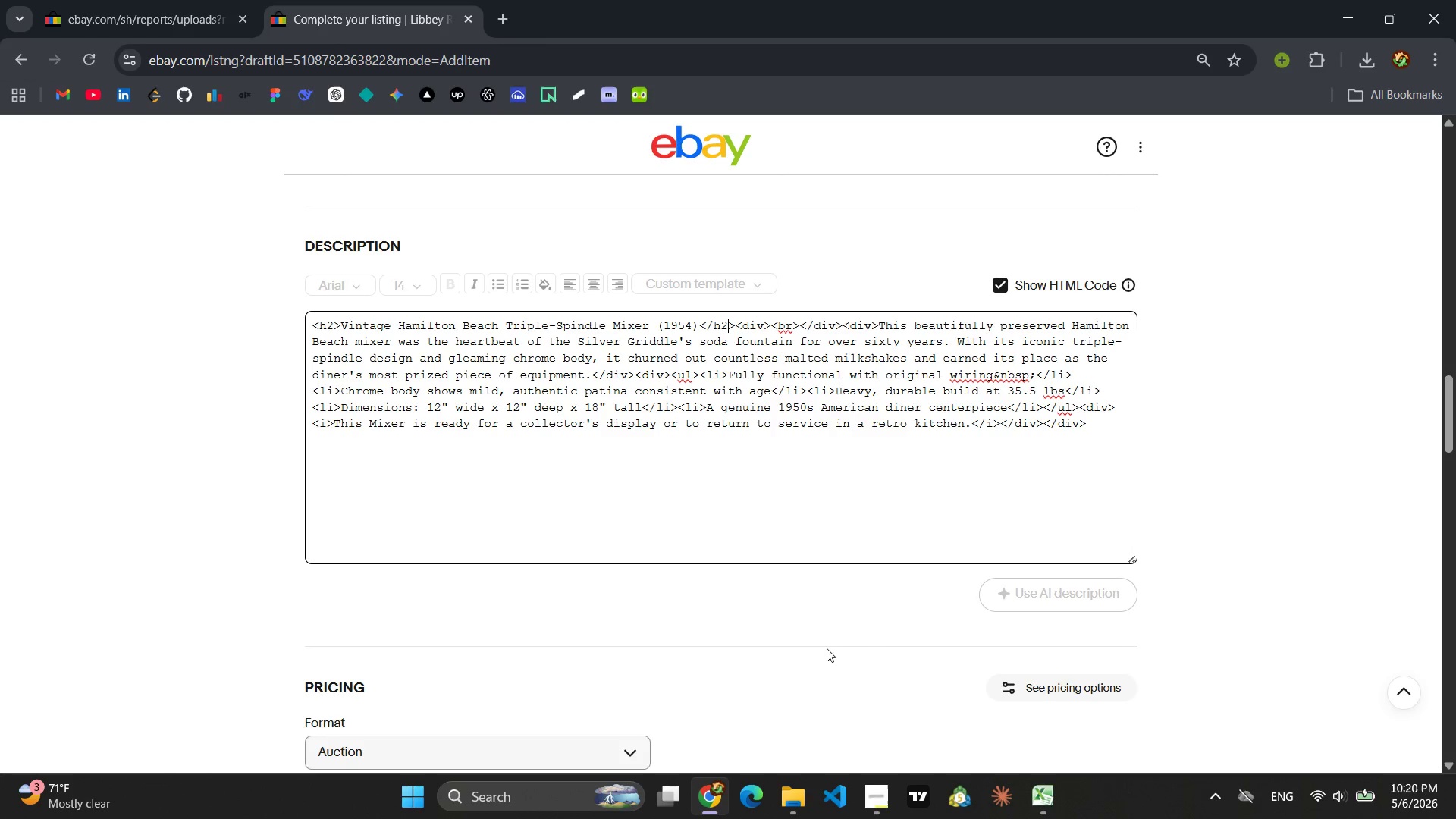 
left_click([711, 792])